 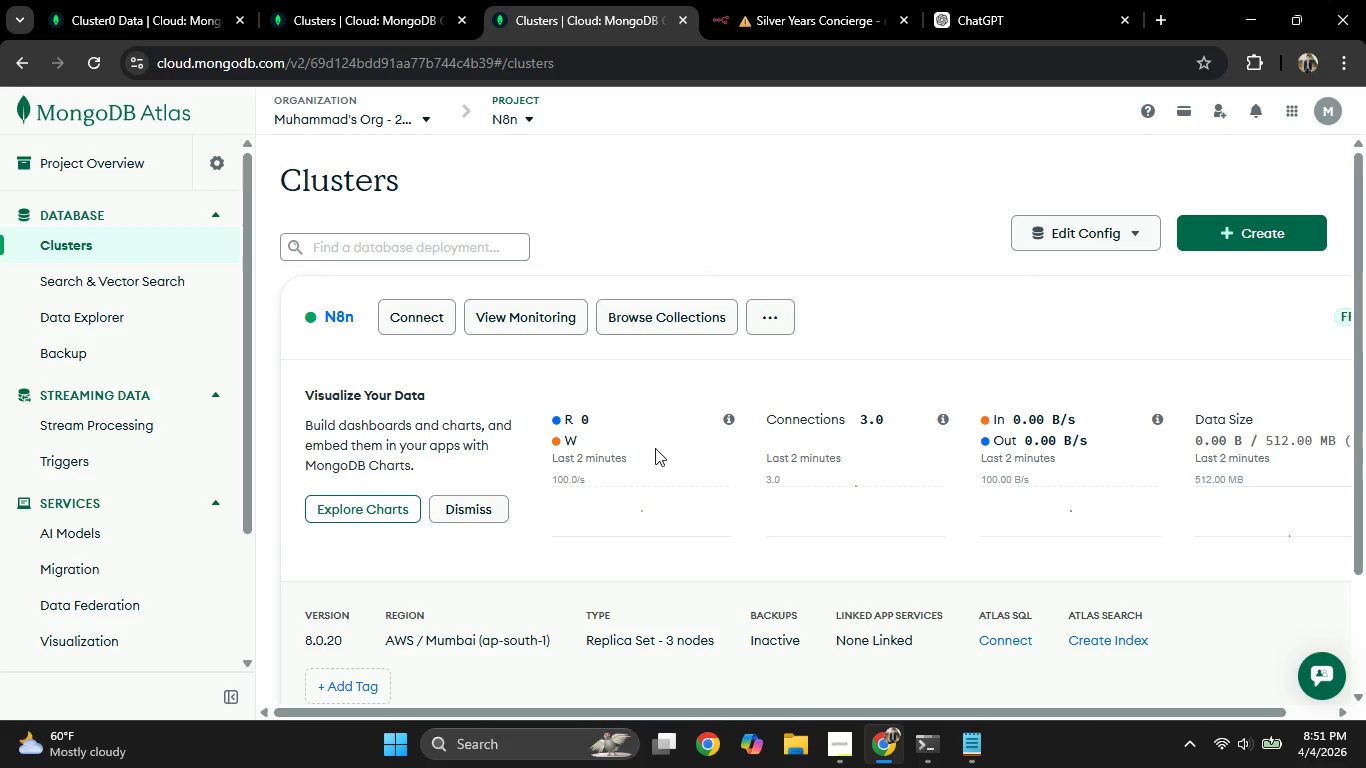 
left_click([767, 315])
 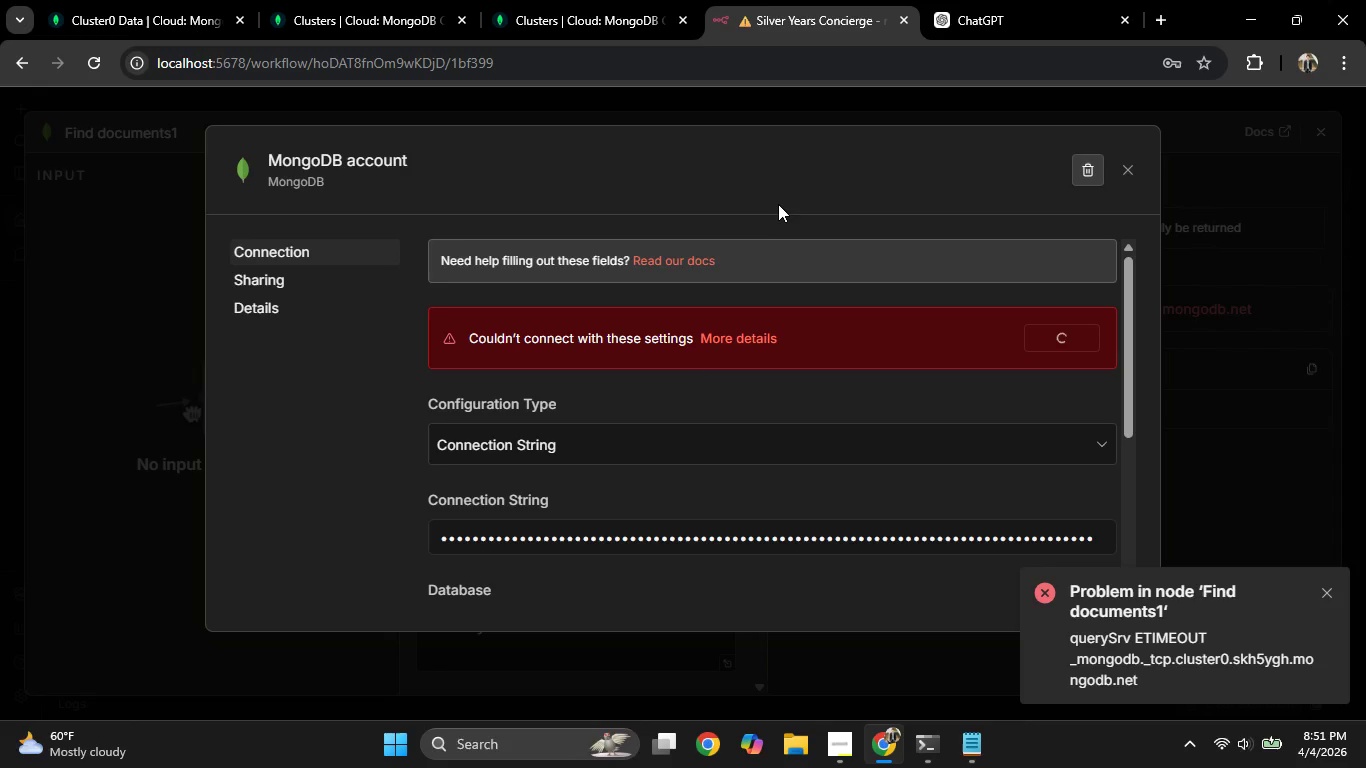 
left_click([609, 0])
 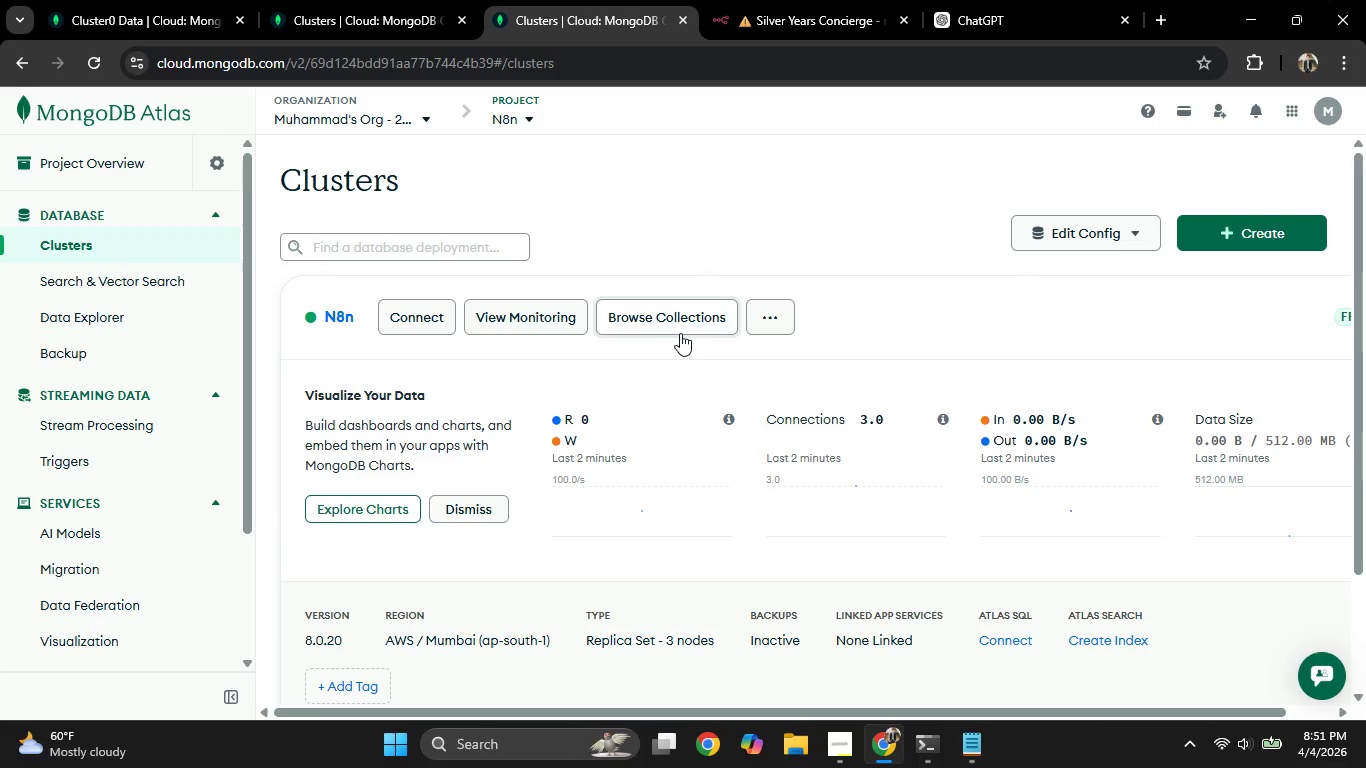 
left_click([810, 0])
 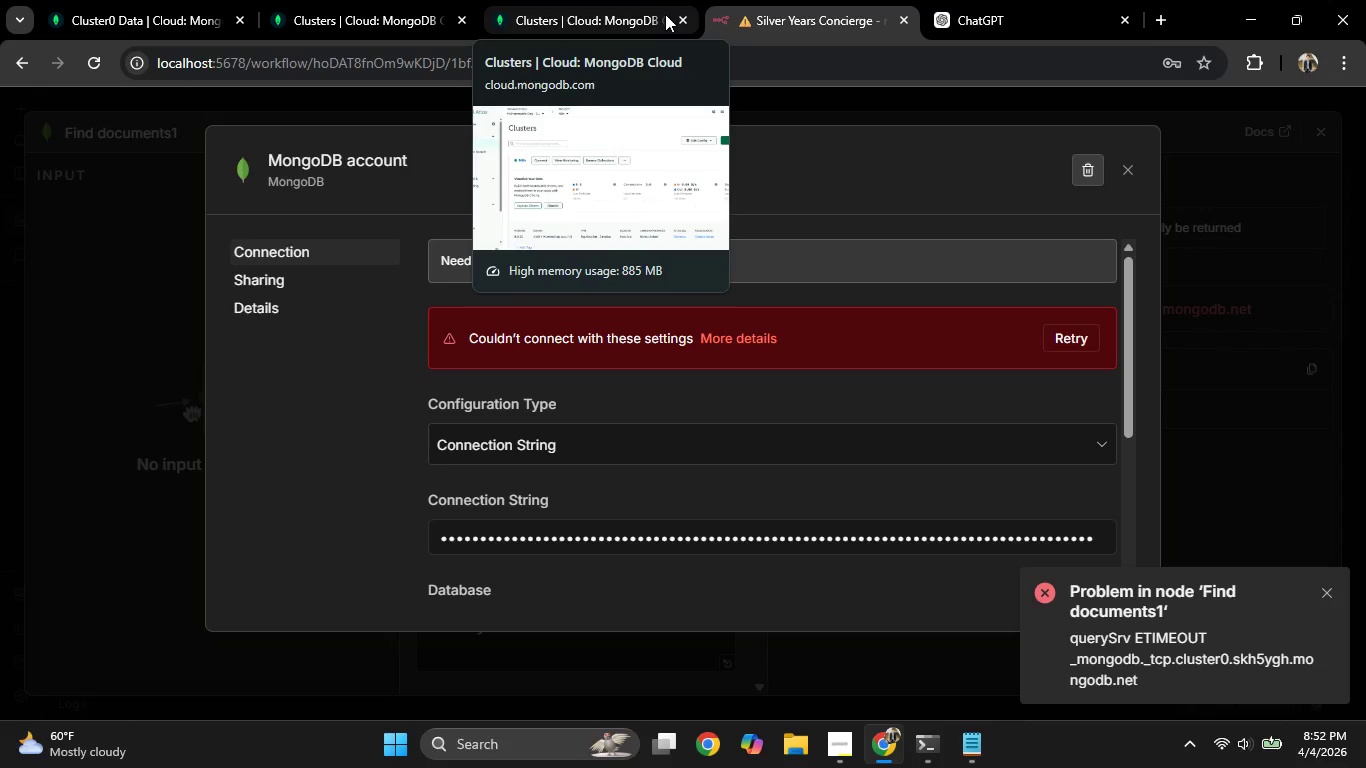 
wait(40.83)
 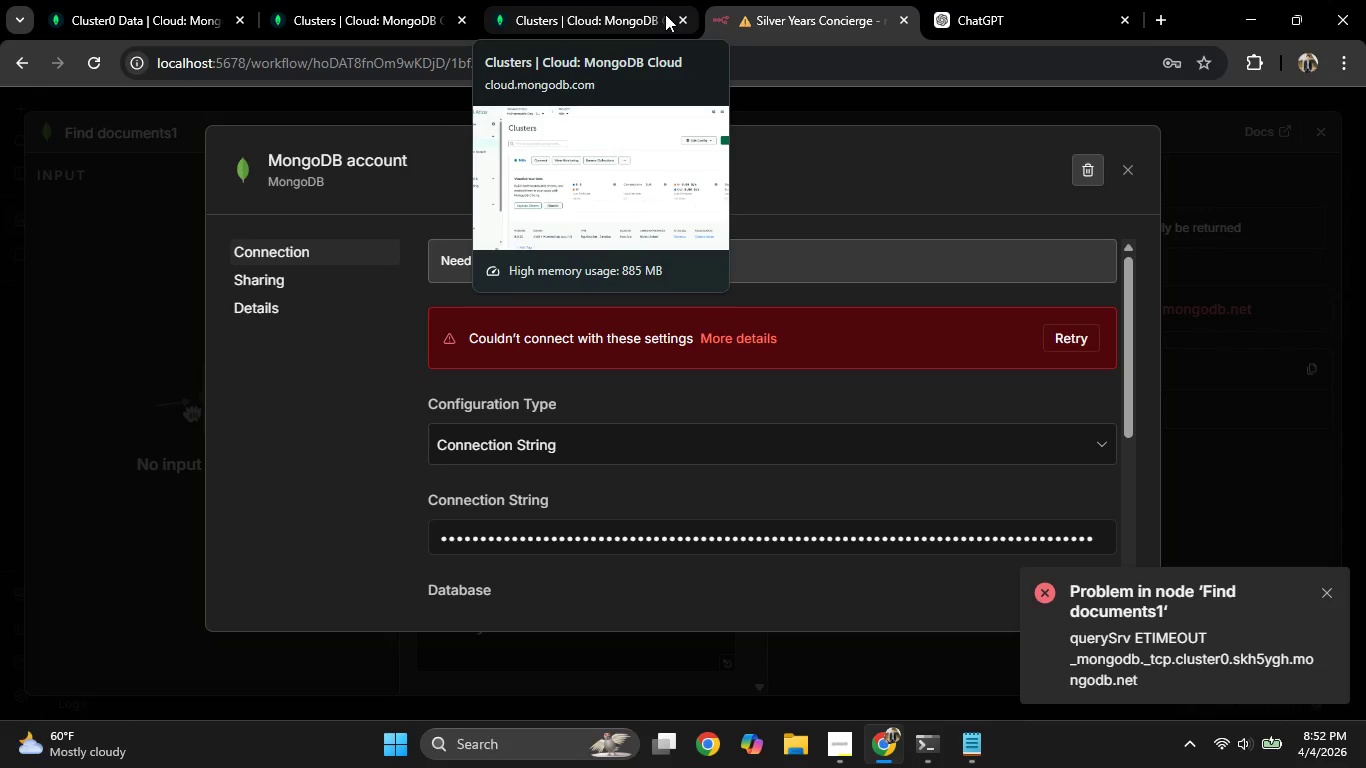 
left_click([1047, 331])
 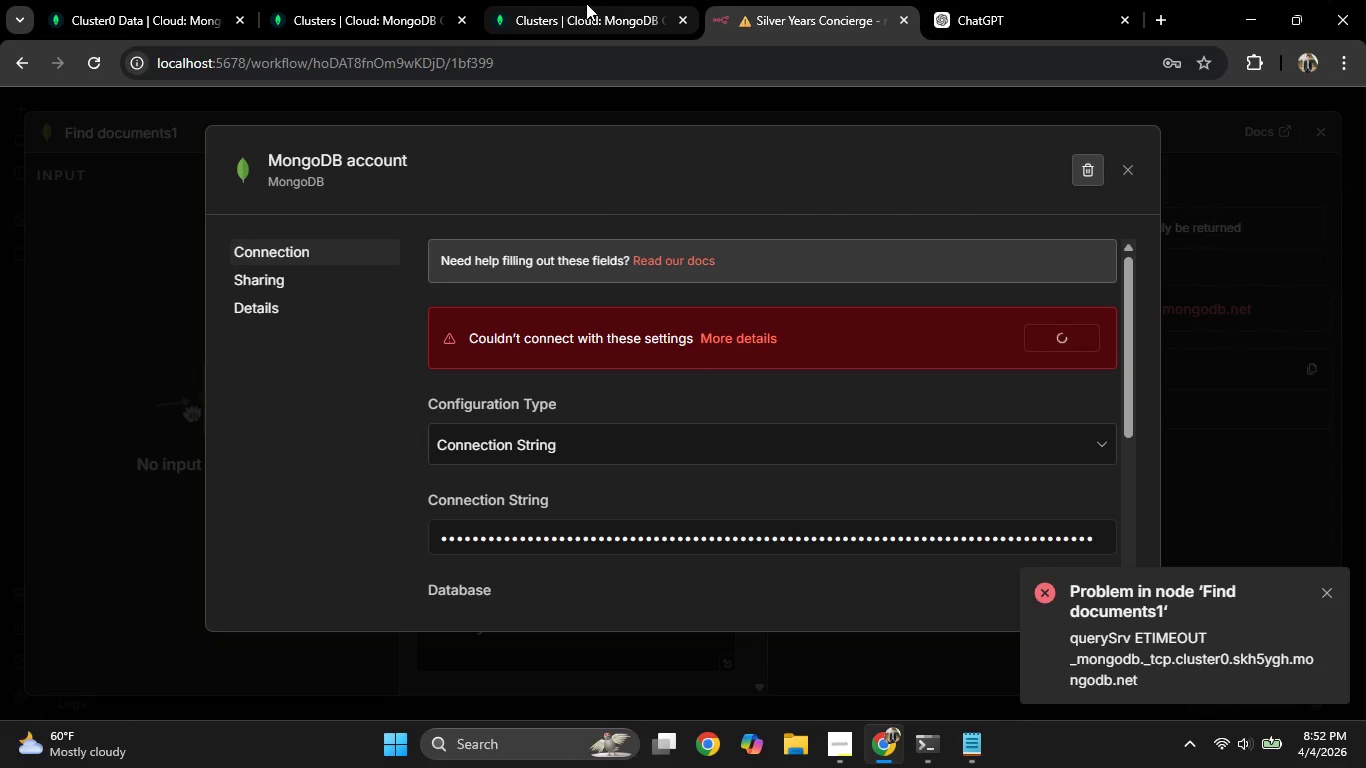 
left_click([587, 6])
 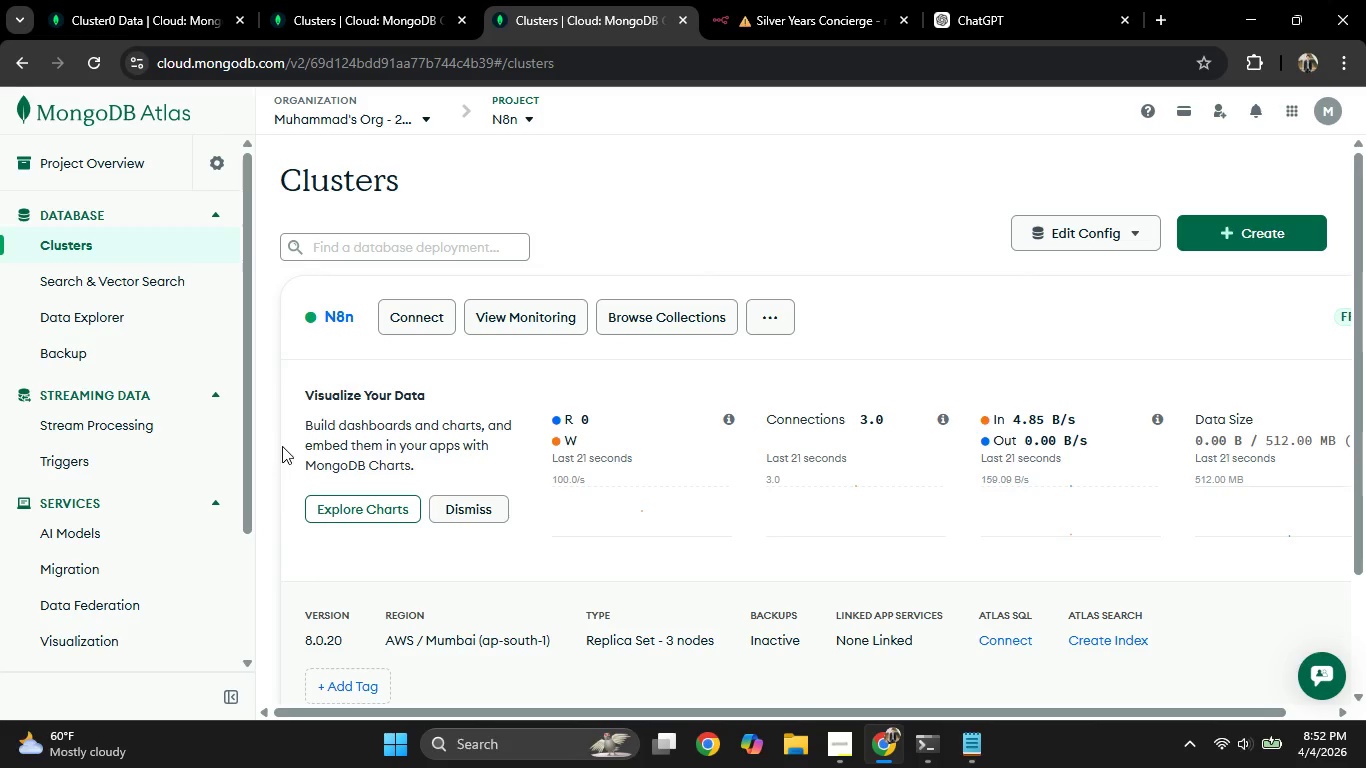 
wait(5.22)
 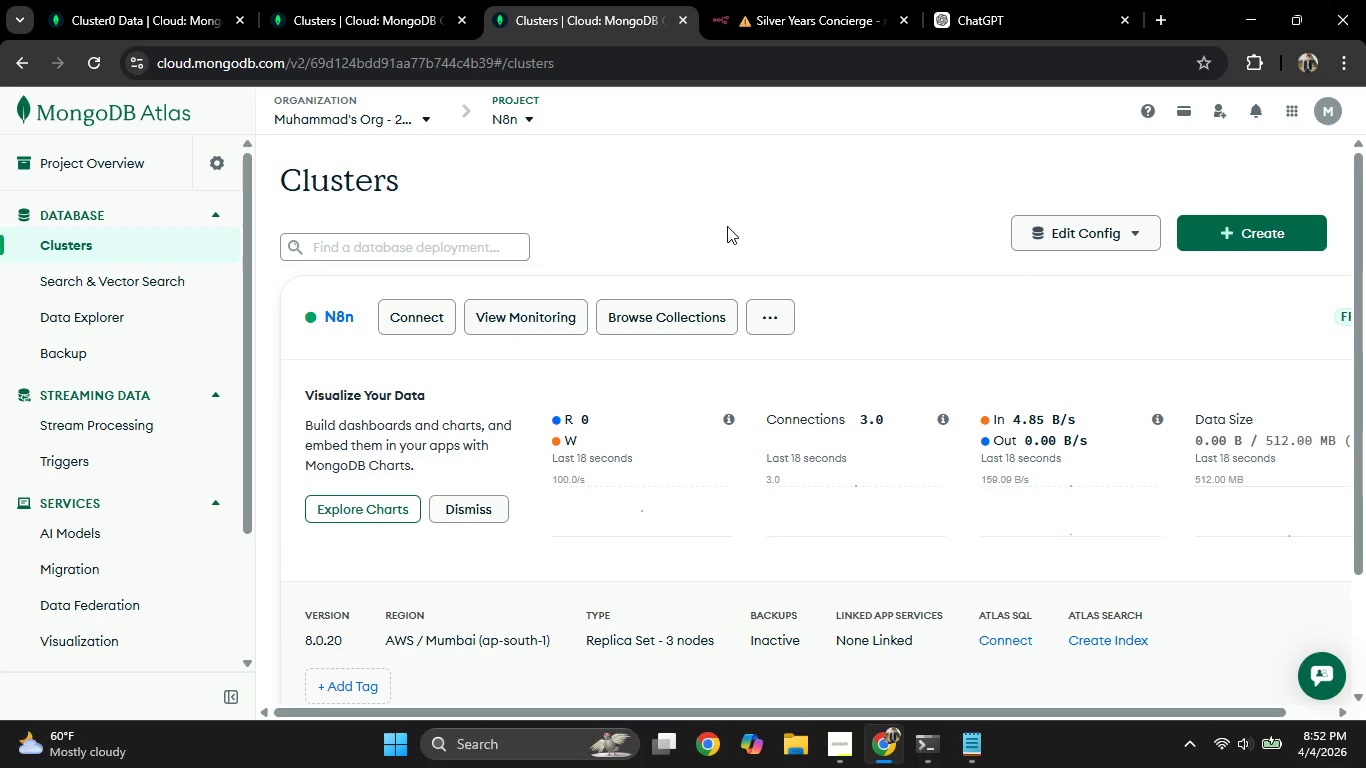 
left_click([175, 287])
 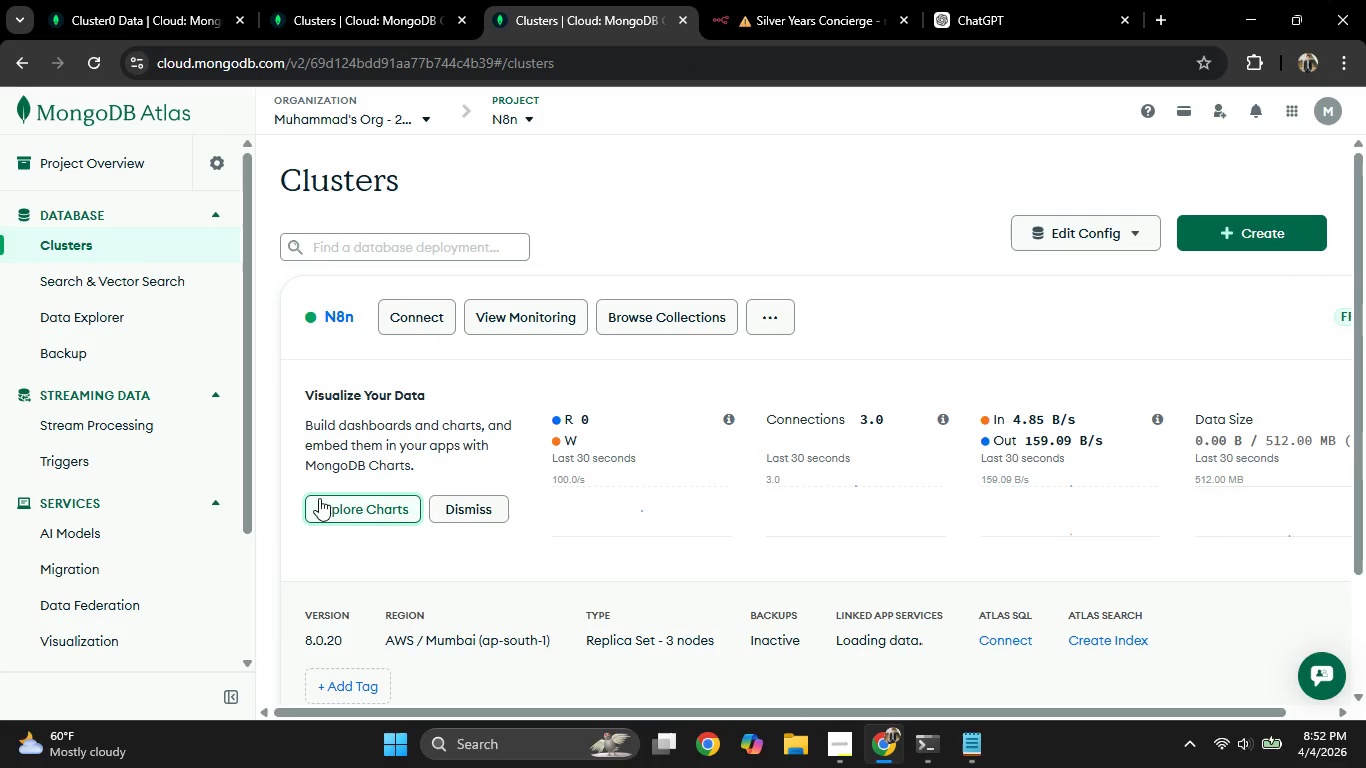 
wait(12.81)
 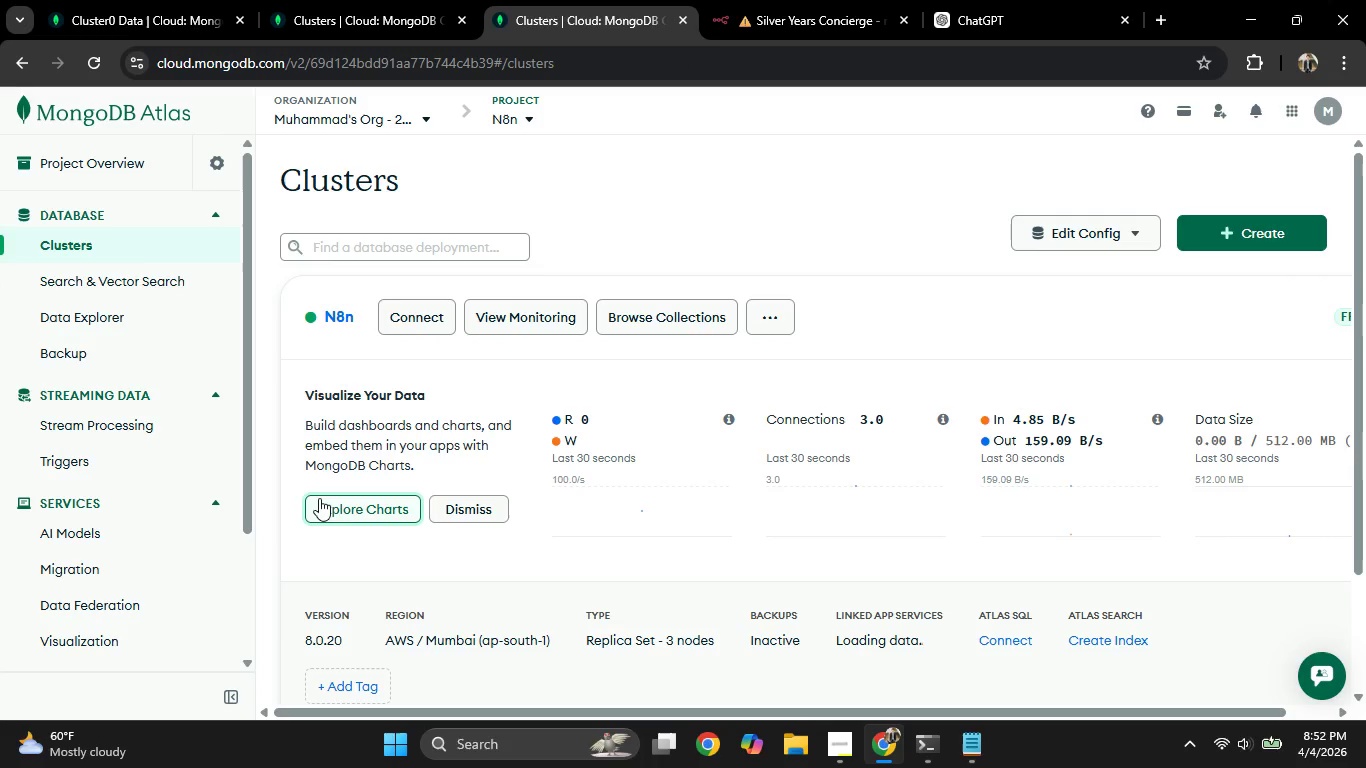 
scroll: coordinate [709, 385], scroll_direction: down, amount: 2.0
 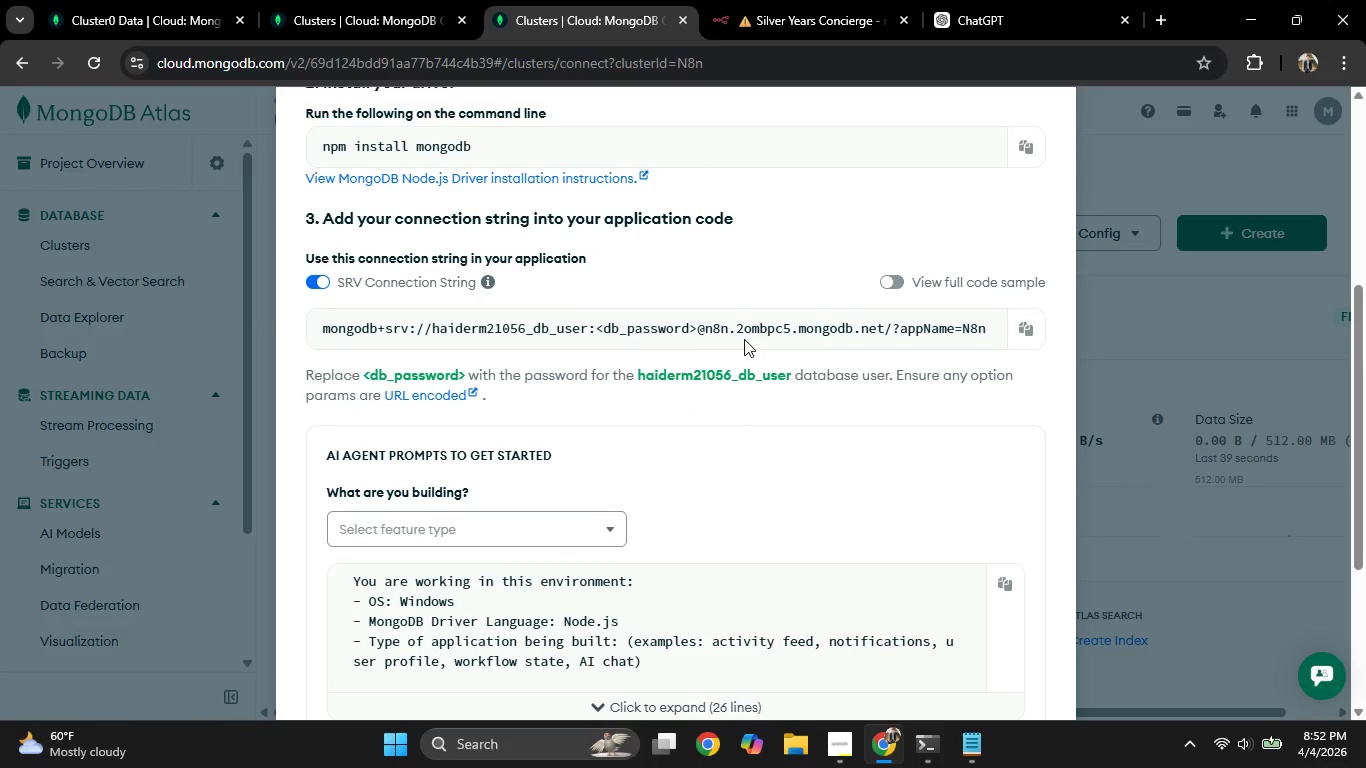 
wait(9.09)
 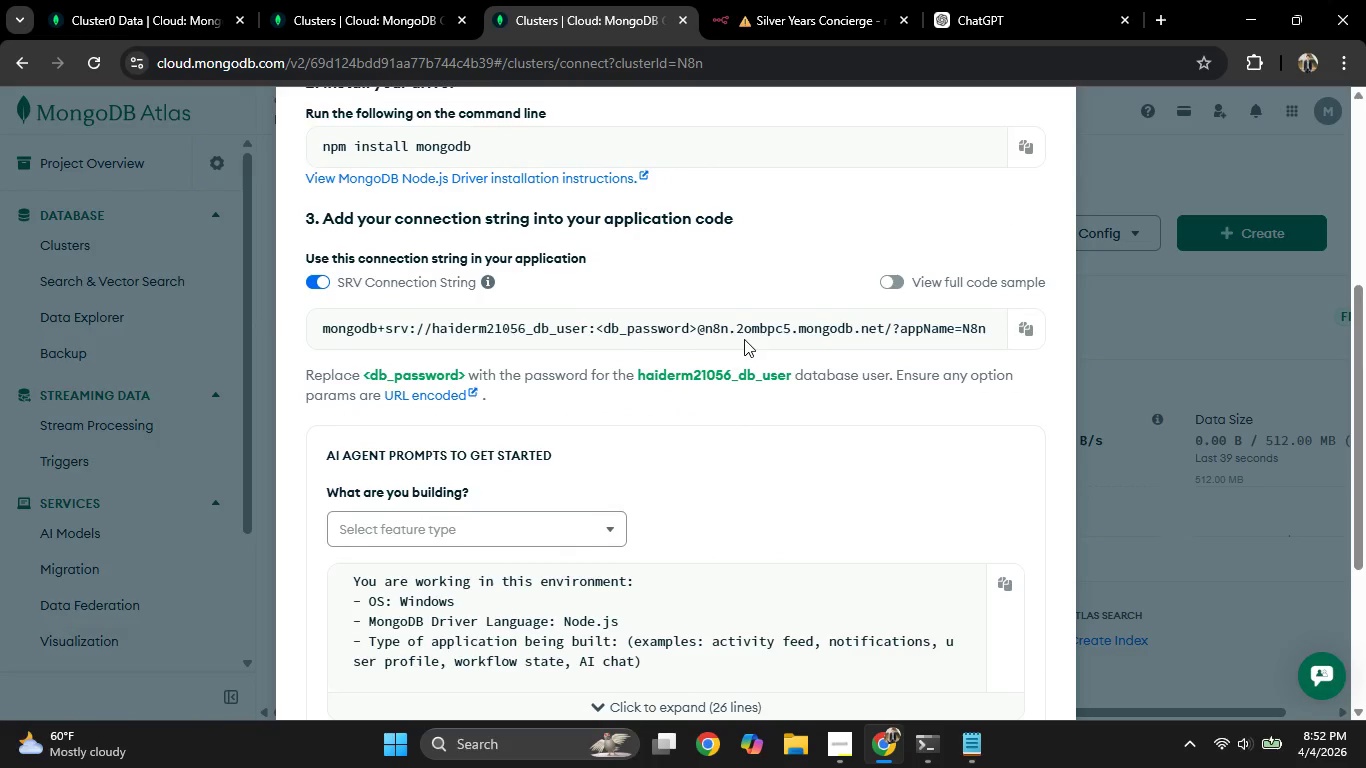 
mouse_move([628, 5])
 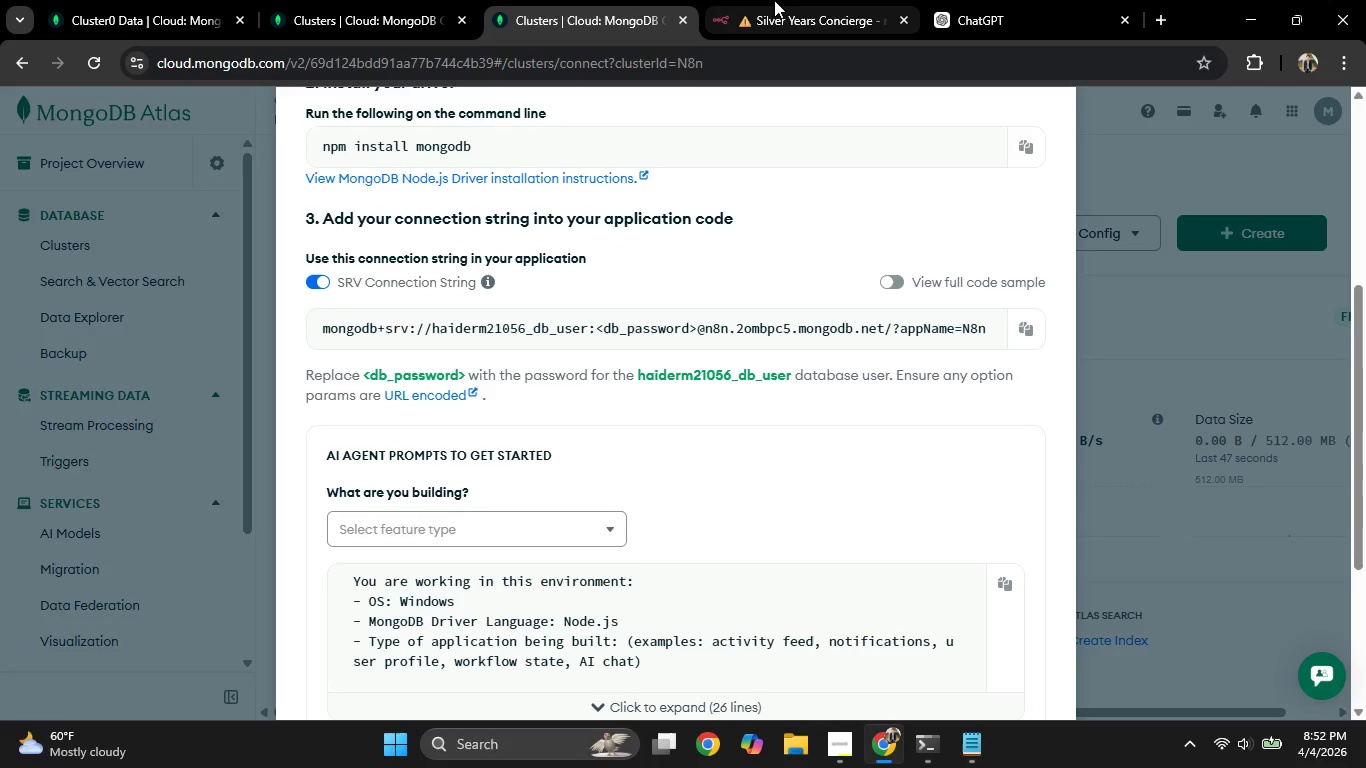 
mouse_move([771, 26])
 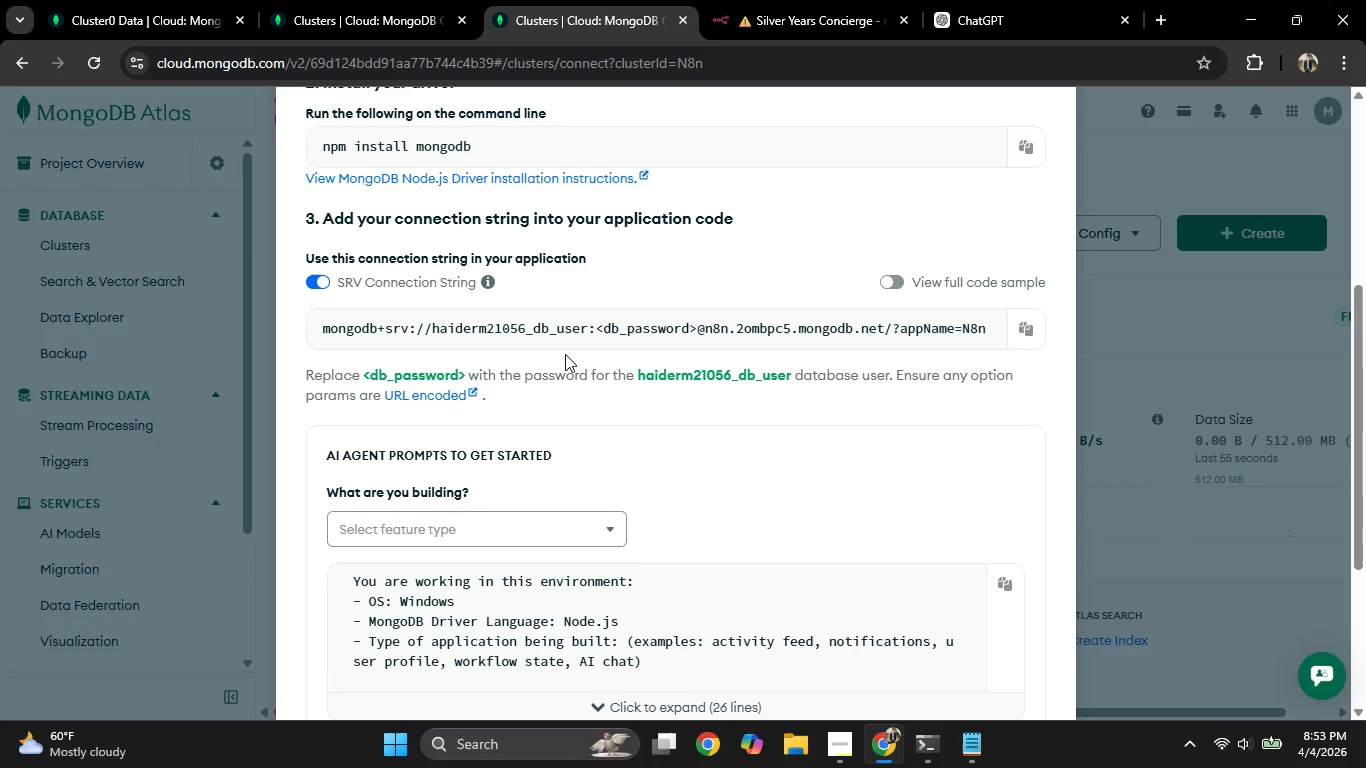 
wait(12.53)
 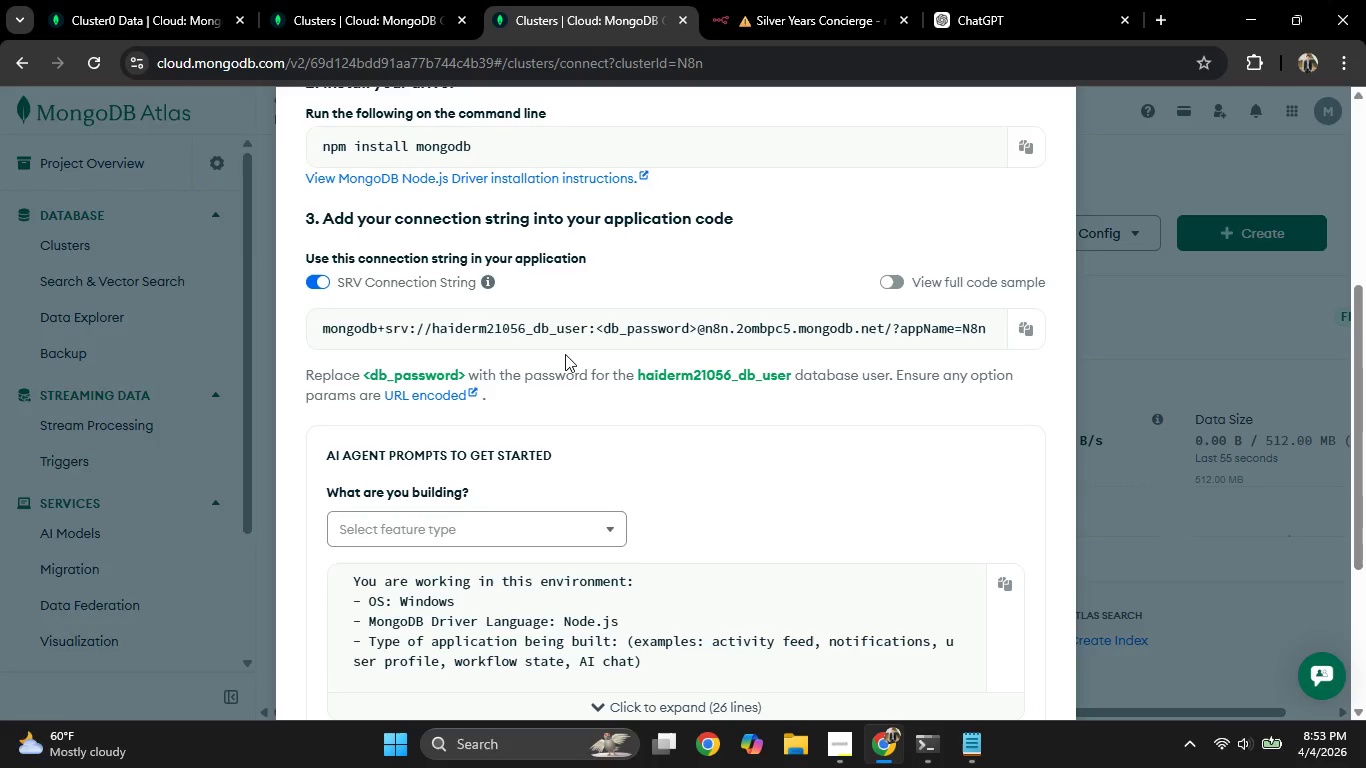 
left_click_drag(start_coordinate=[315, 324], to_coordinate=[594, 338])
 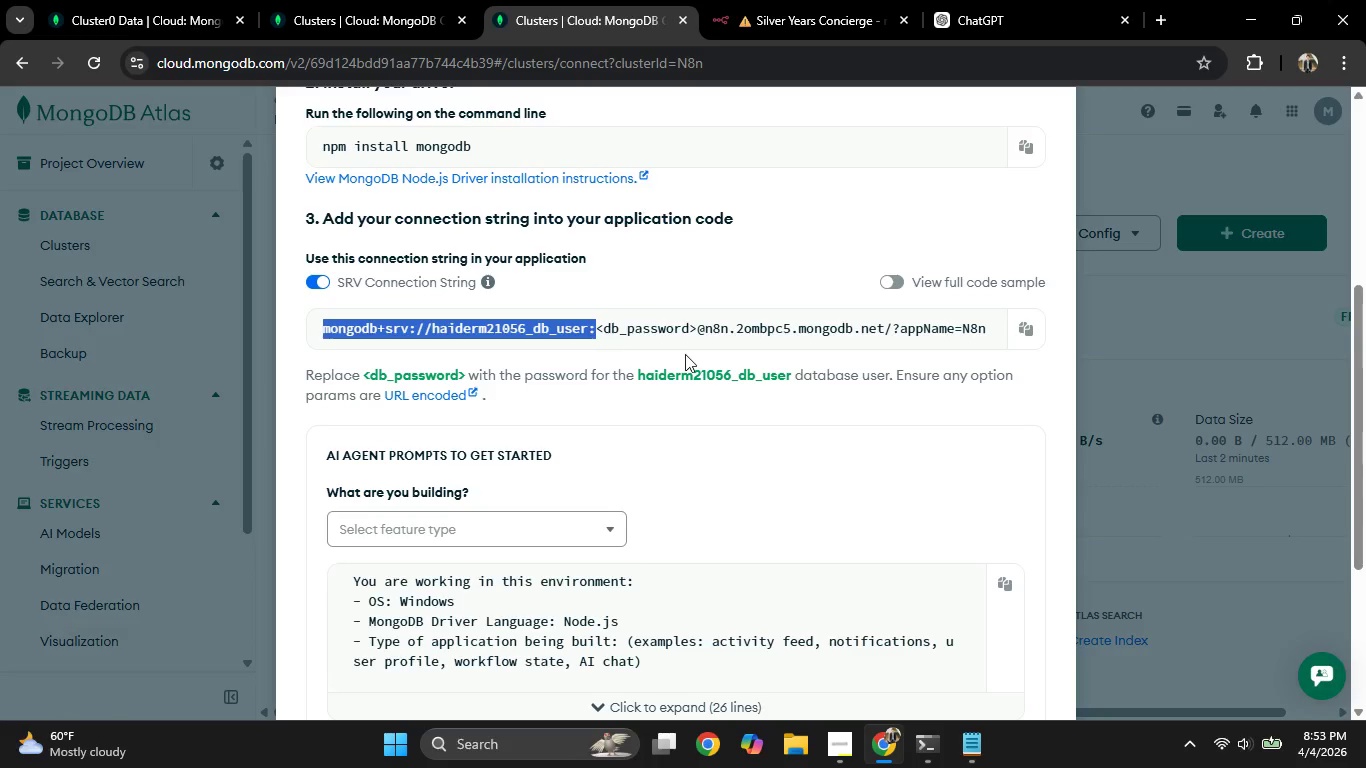 
key(Control+C)
 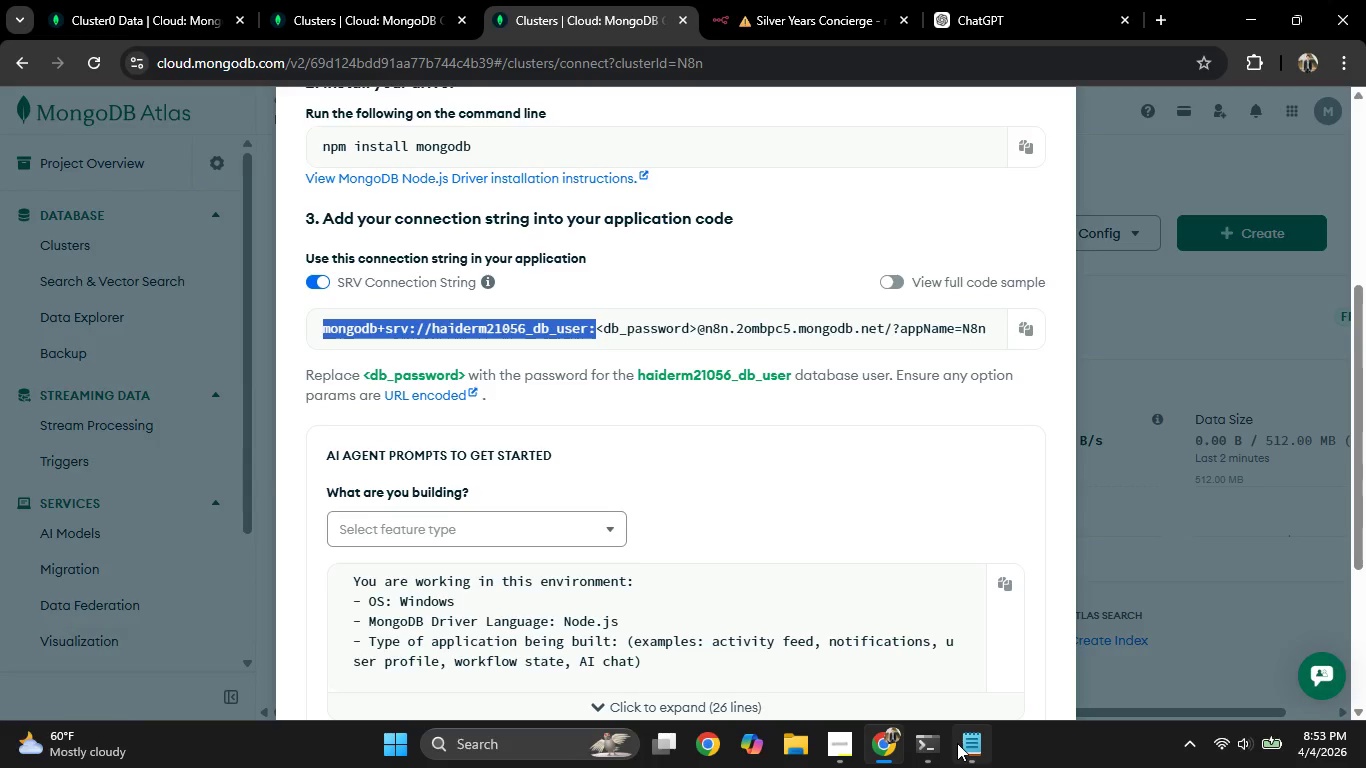 
left_click([986, 748])
 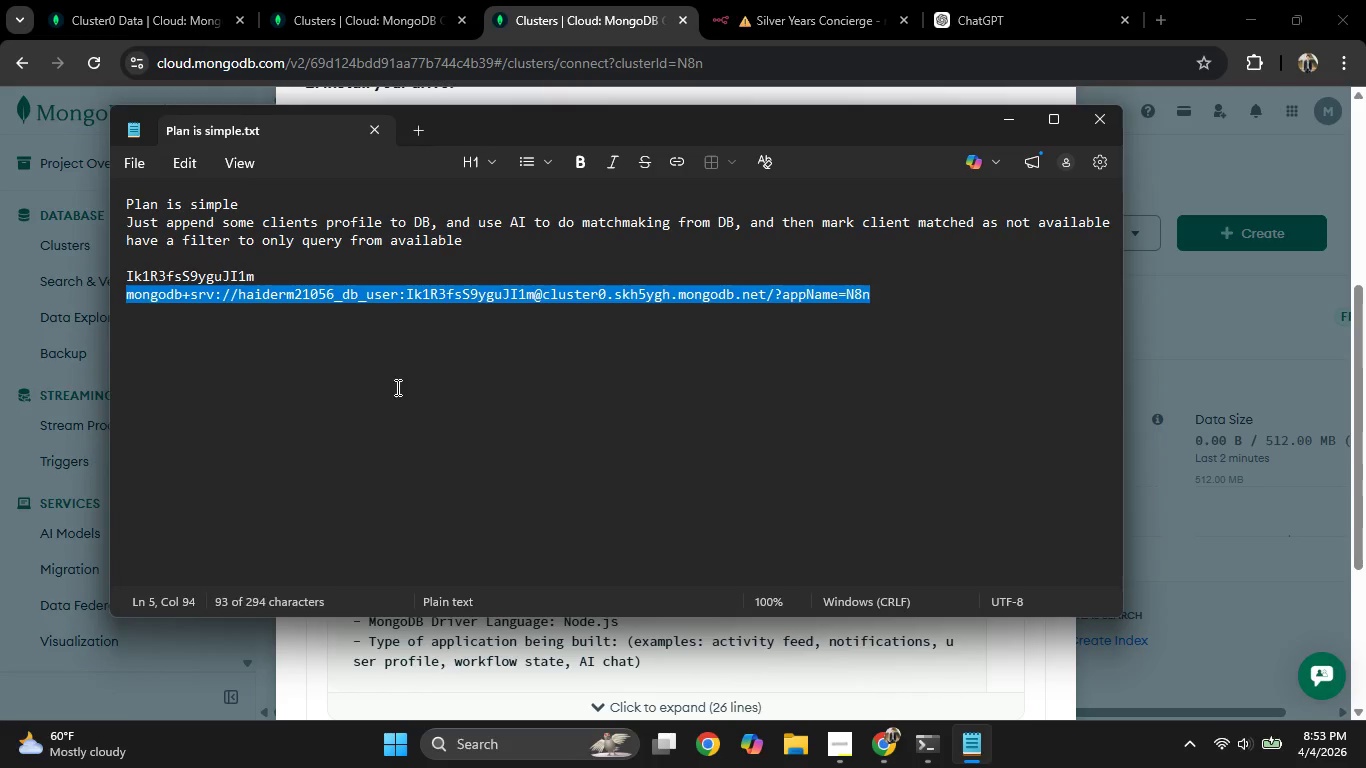 
left_click([406, 406])
 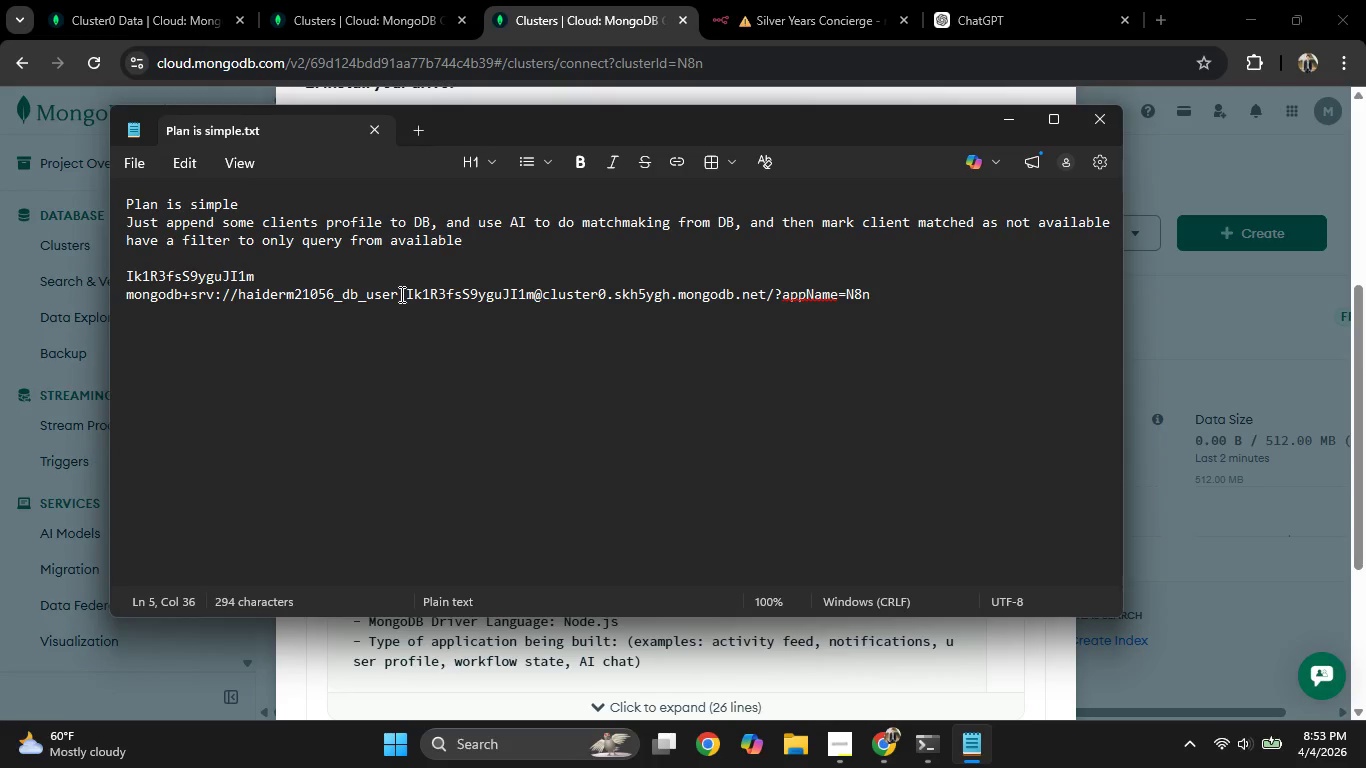 
left_click_drag(start_coordinate=[400, 294], to_coordinate=[355, 294])
 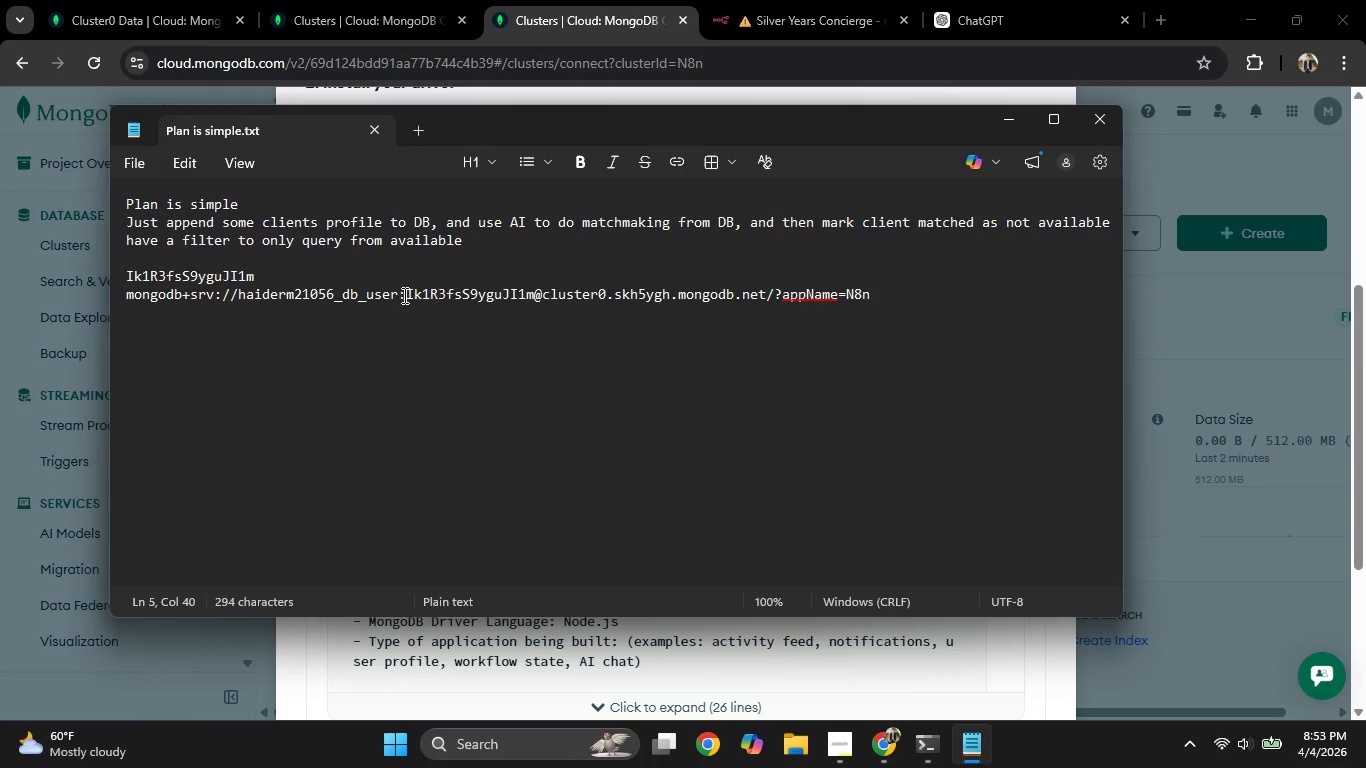 
left_click_drag(start_coordinate=[406, 295], to_coordinate=[114, 296])
 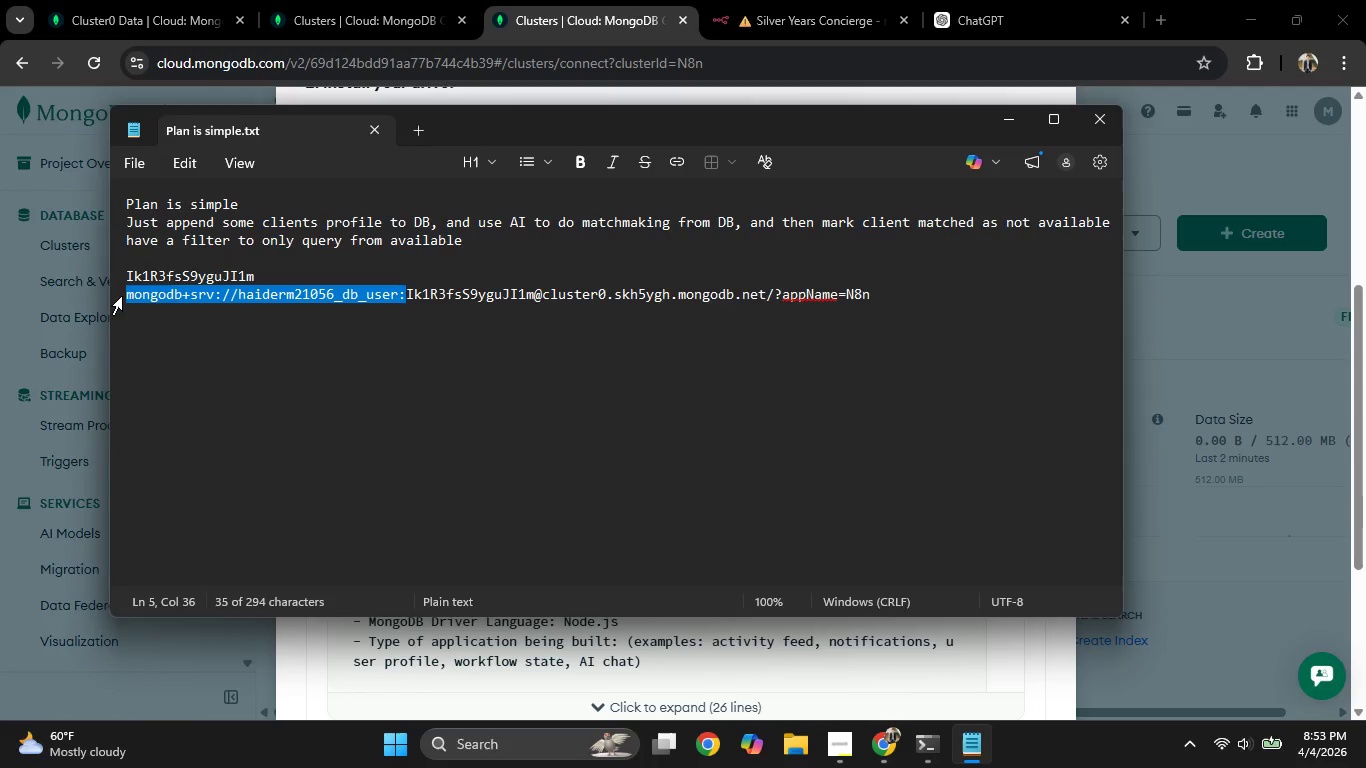 
key(Control+V)
 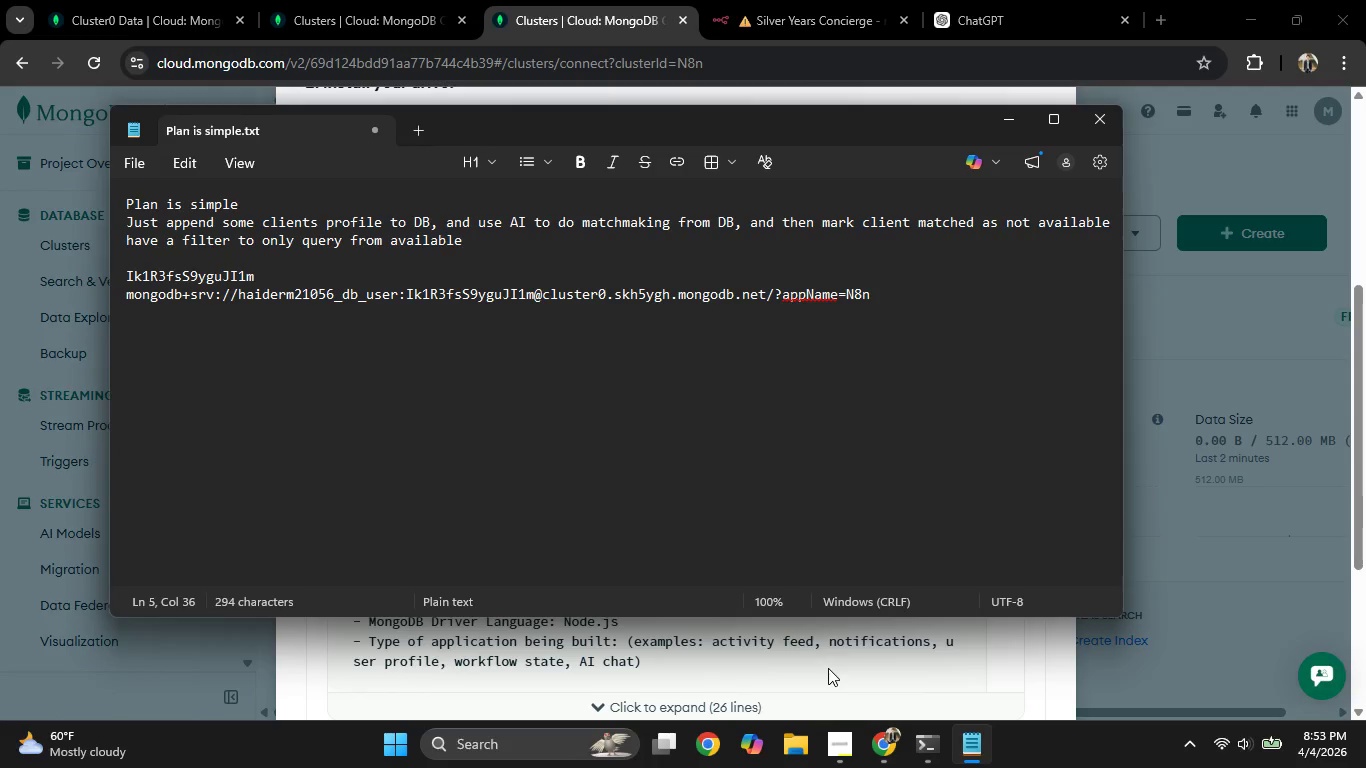 
mouse_move([806, 645])
 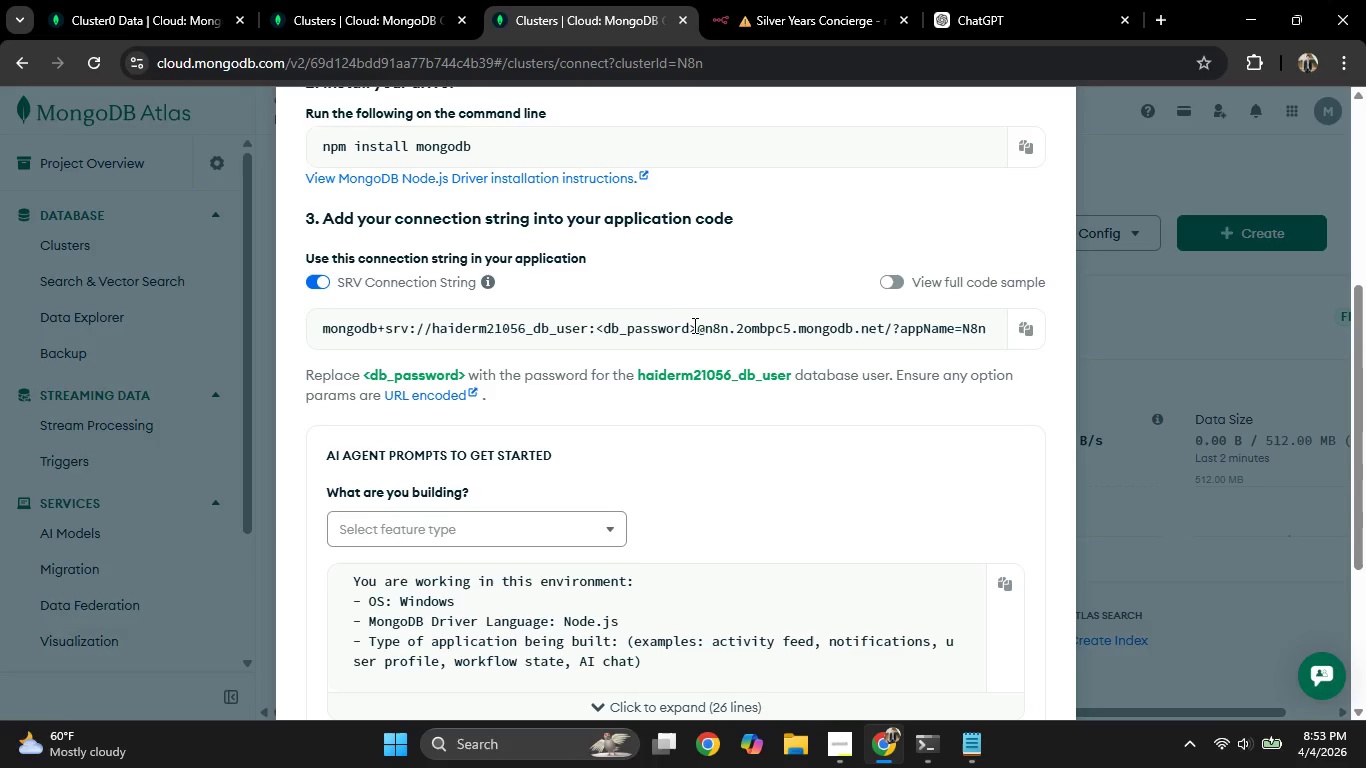 
left_click_drag(start_coordinate=[693, 325], to_coordinate=[1003, 329])
 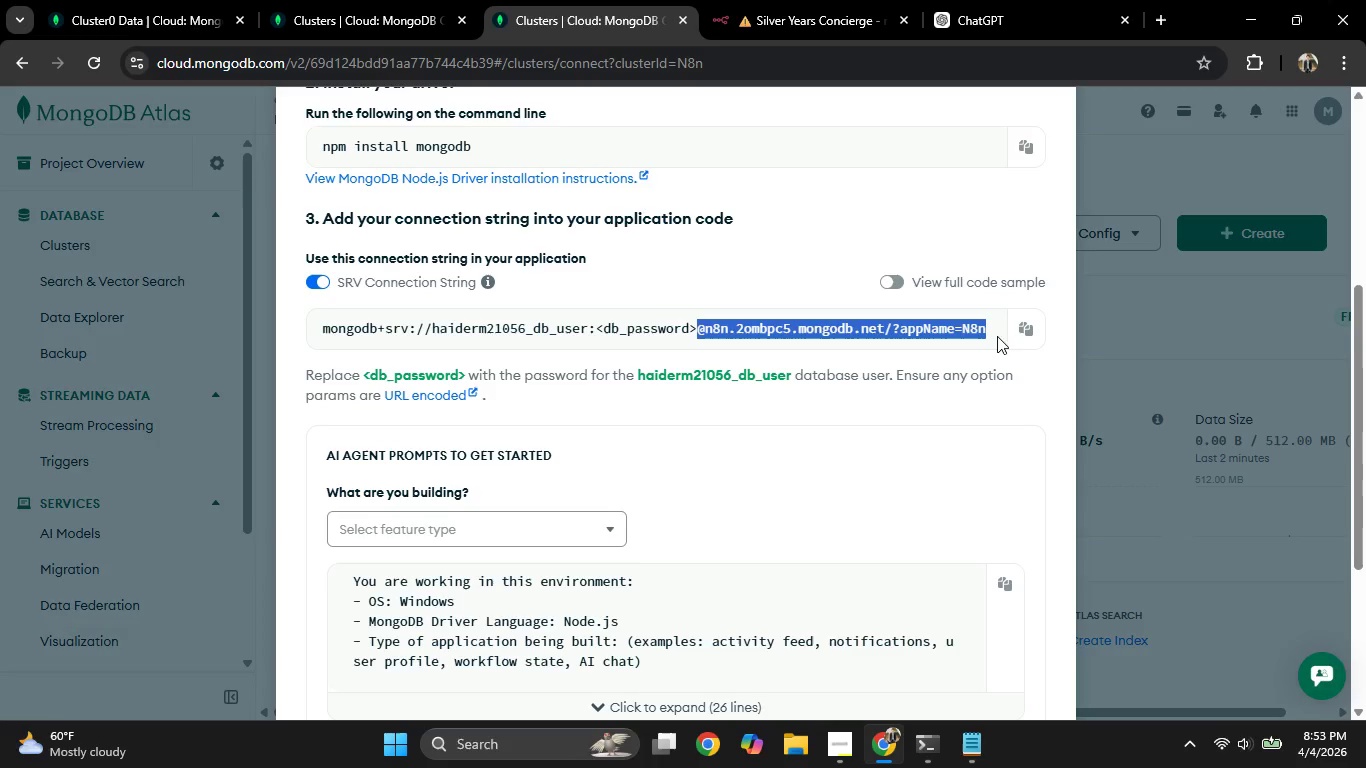 
key(Control+C)
 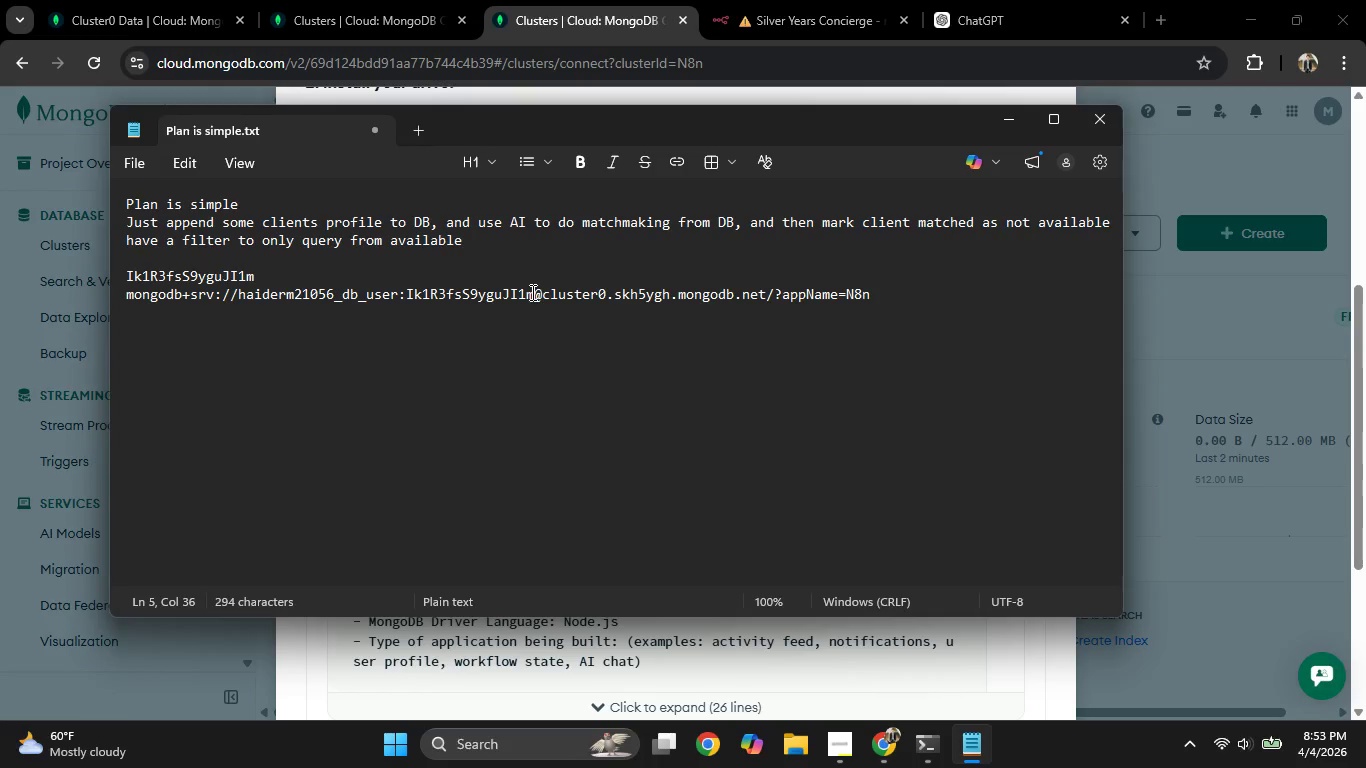 
left_click_drag(start_coordinate=[536, 295], to_coordinate=[898, 301])
 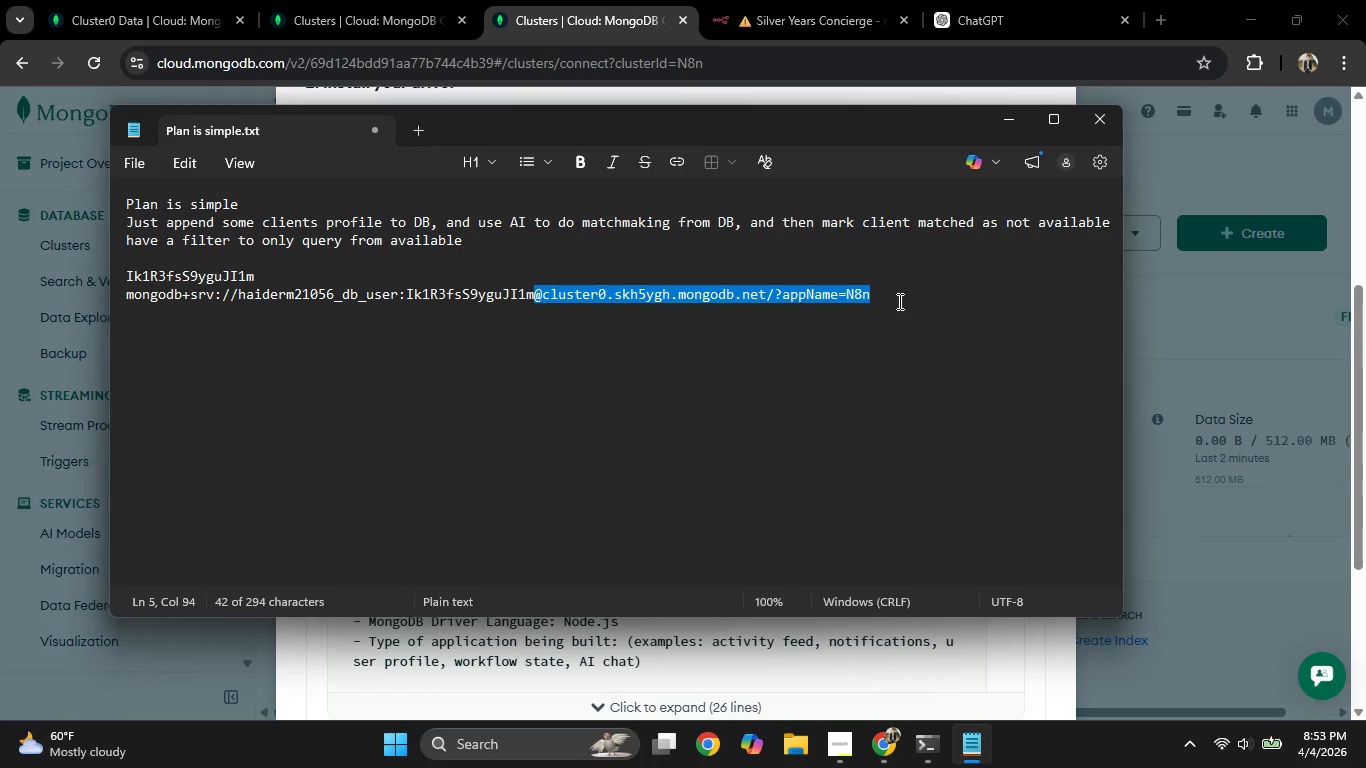 
key(Control+V)
 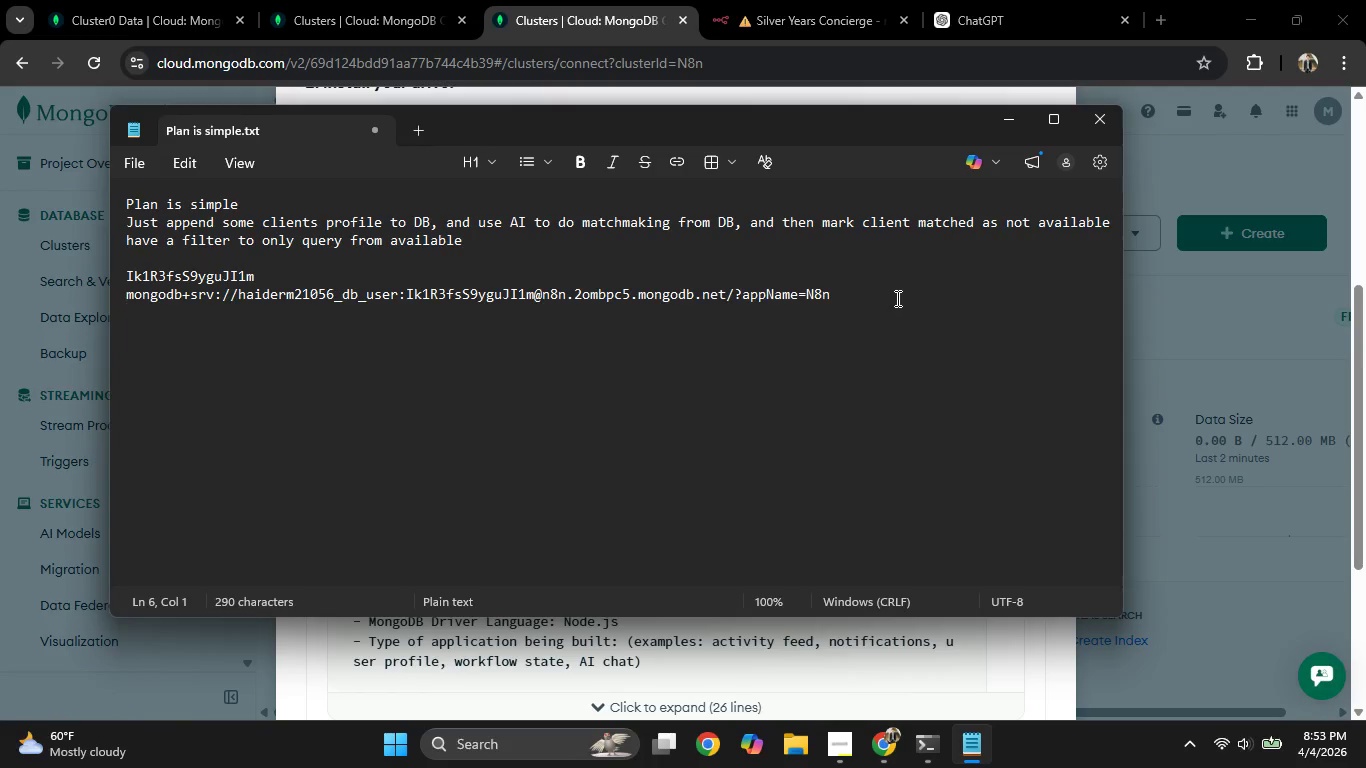 
left_click_drag(start_coordinate=[896, 298], to_coordinate=[17, 287])
 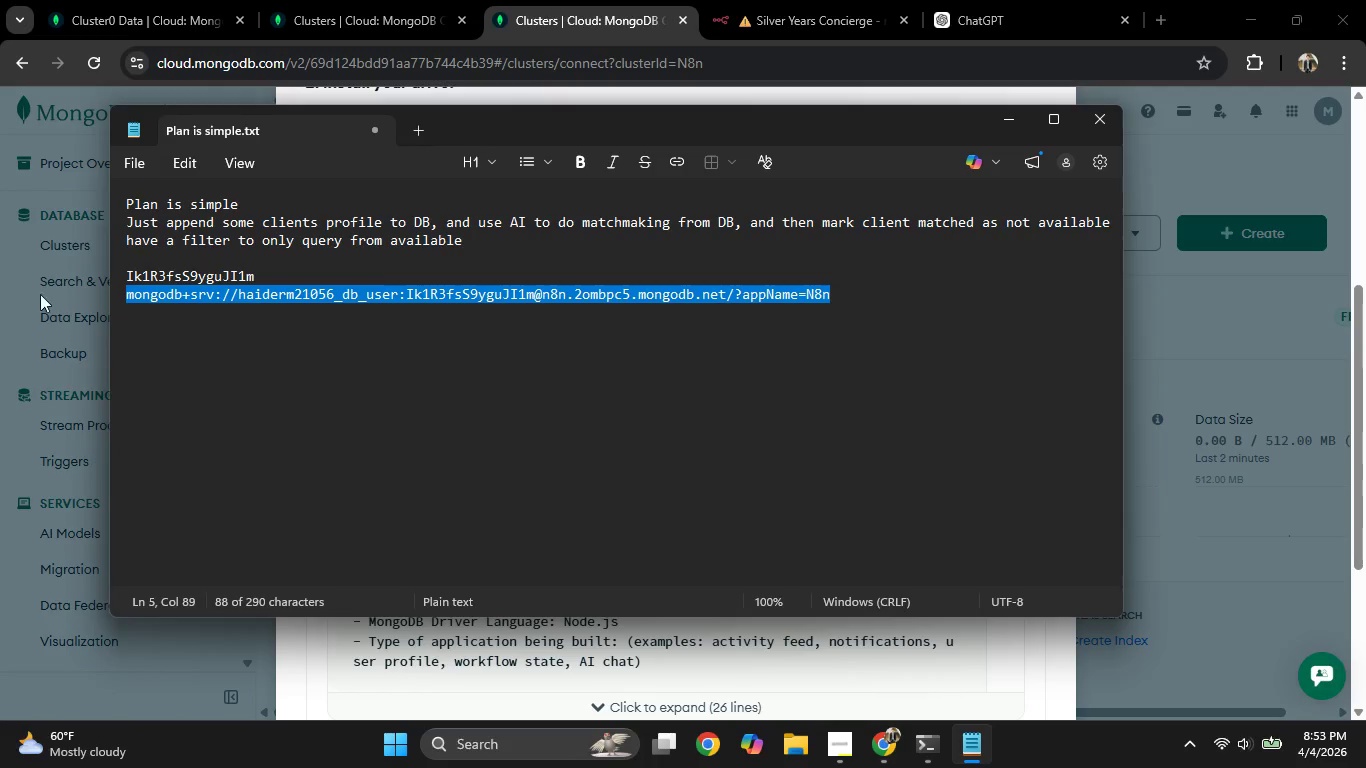 
key(Control+C)
 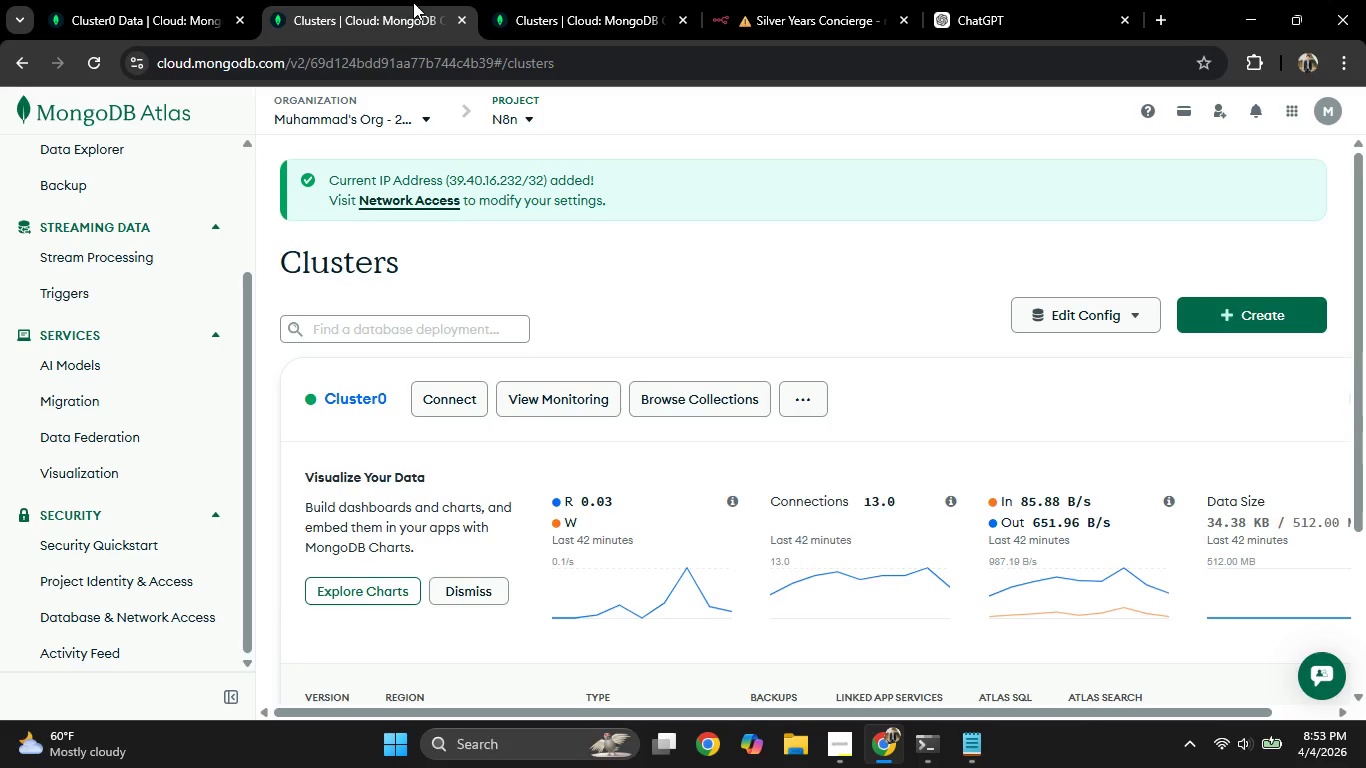 
left_click([714, 1])
 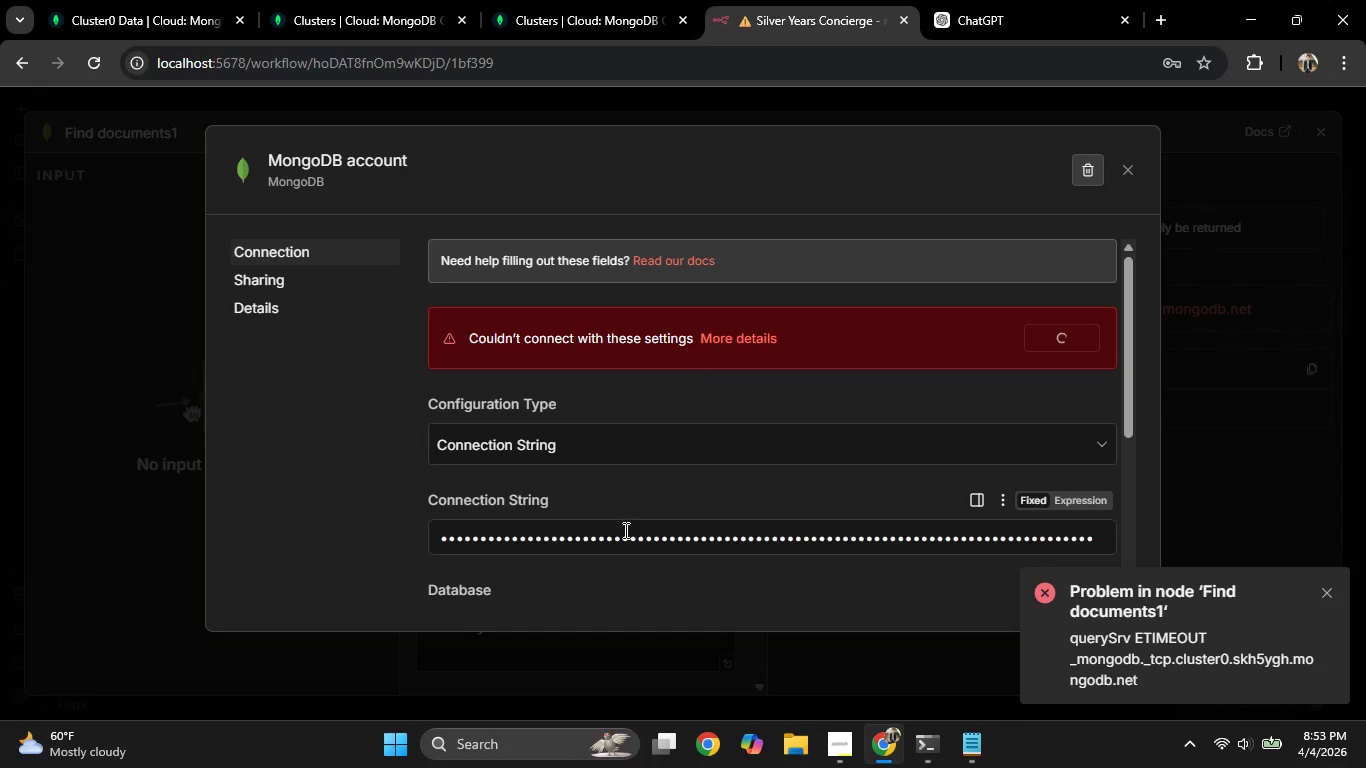 
key(Control+A)
 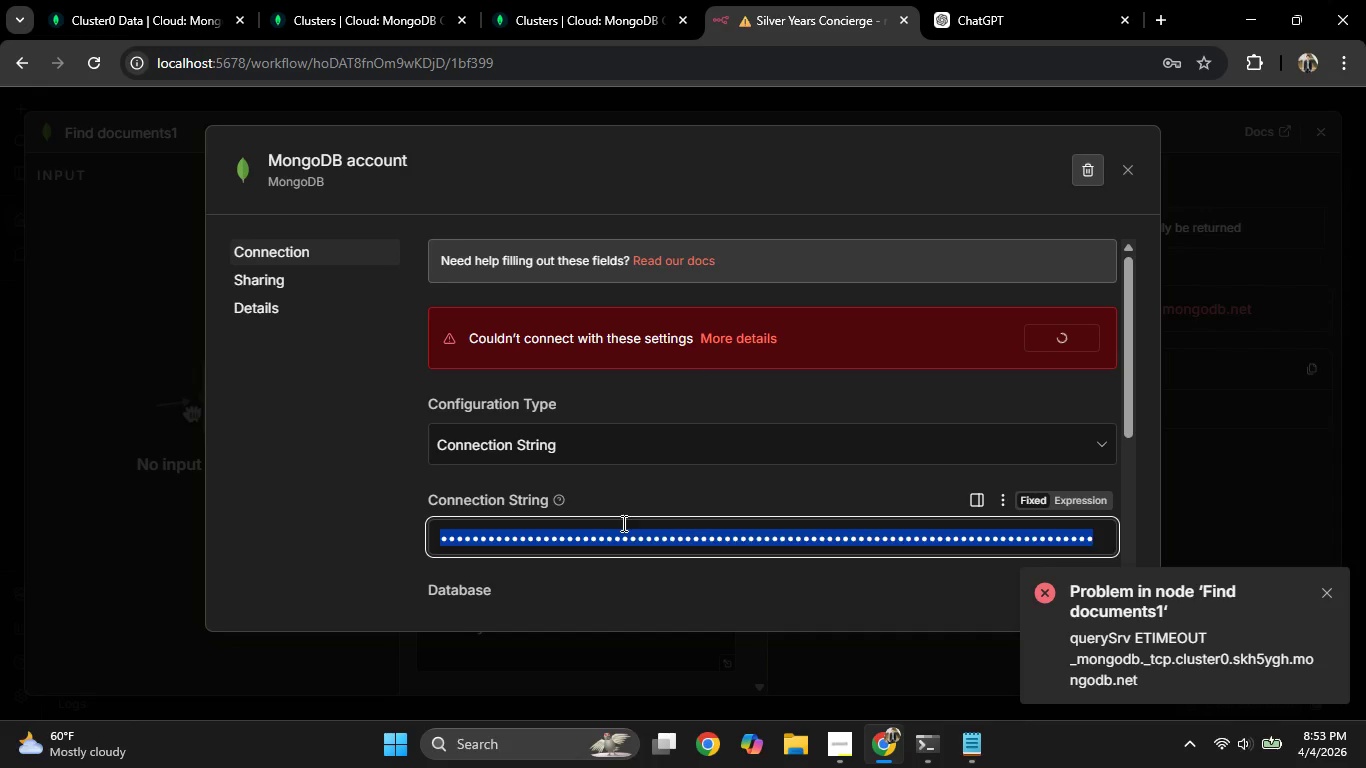 
key(Control+V)
 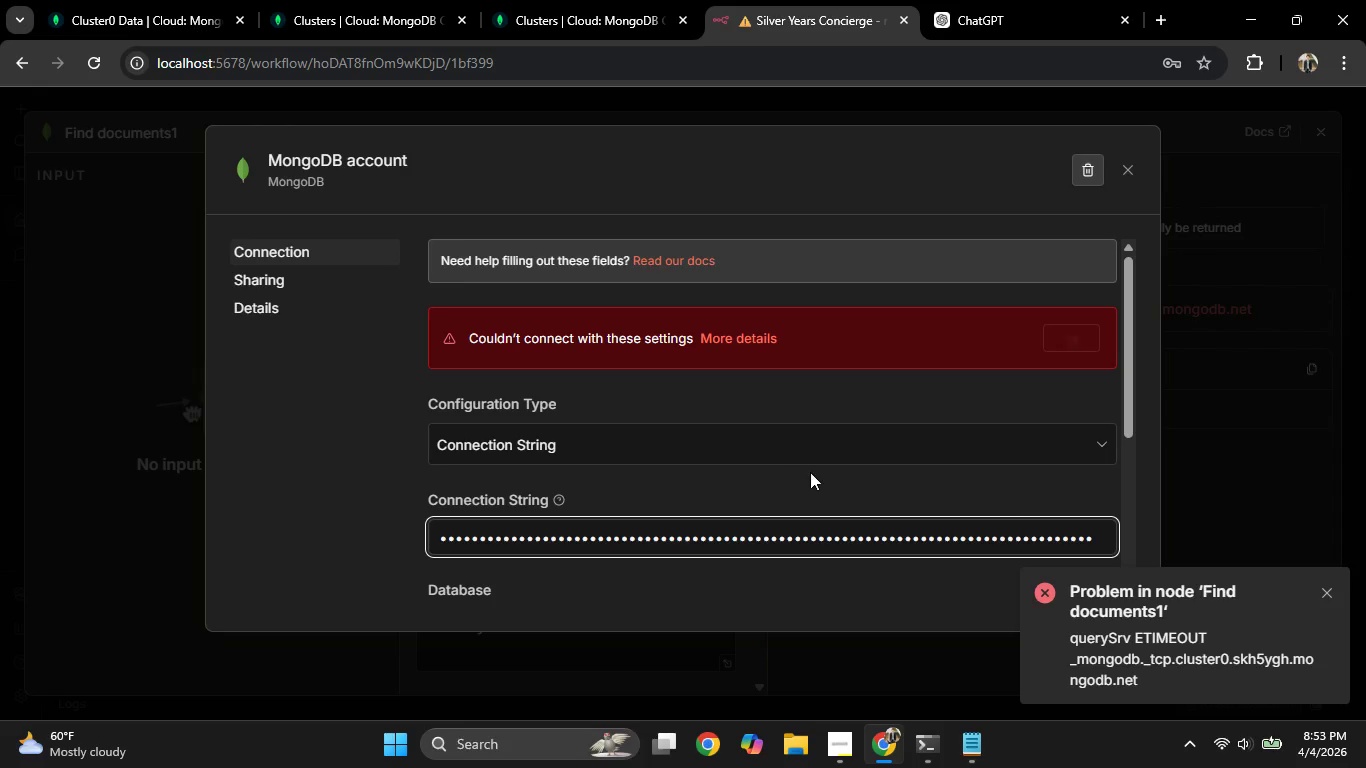 
left_click([814, 475])
 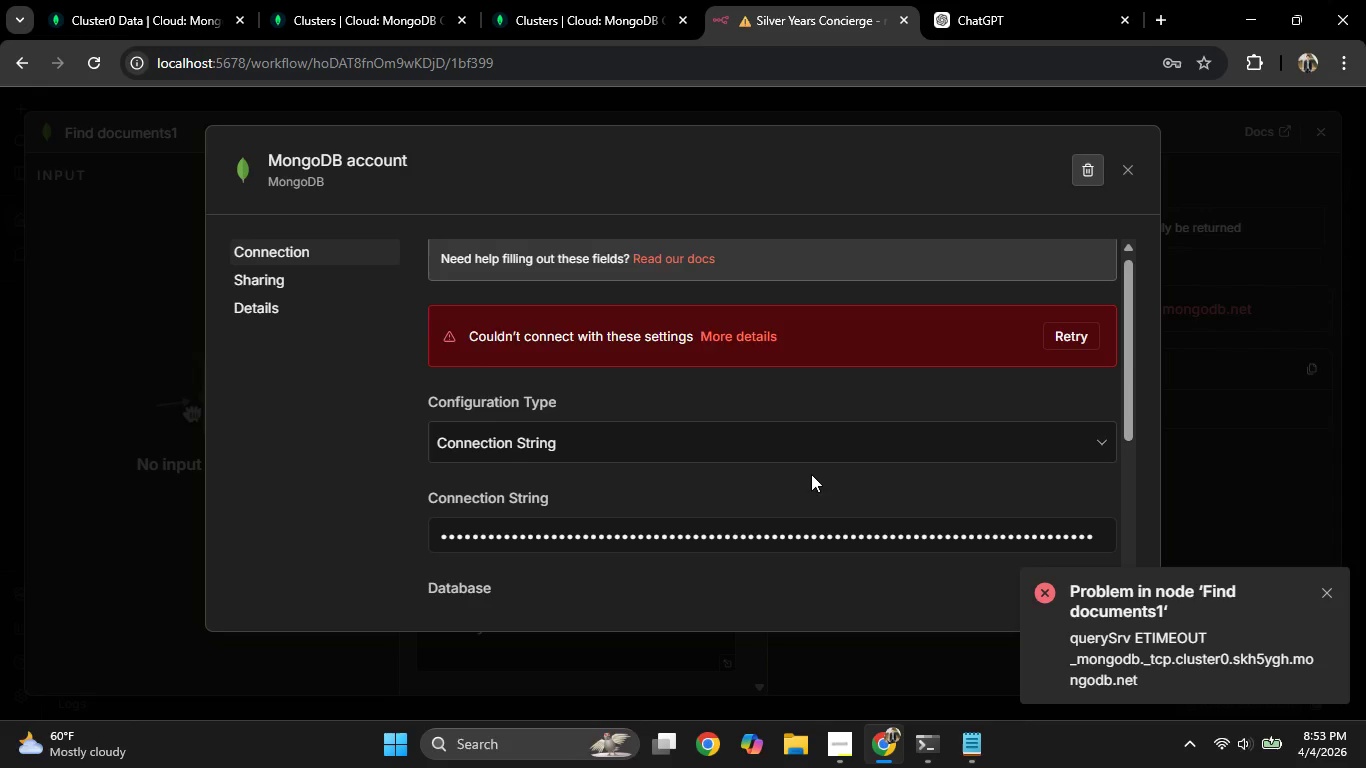 
scroll: coordinate [910, 386], scroll_direction: down, amount: 4.0
 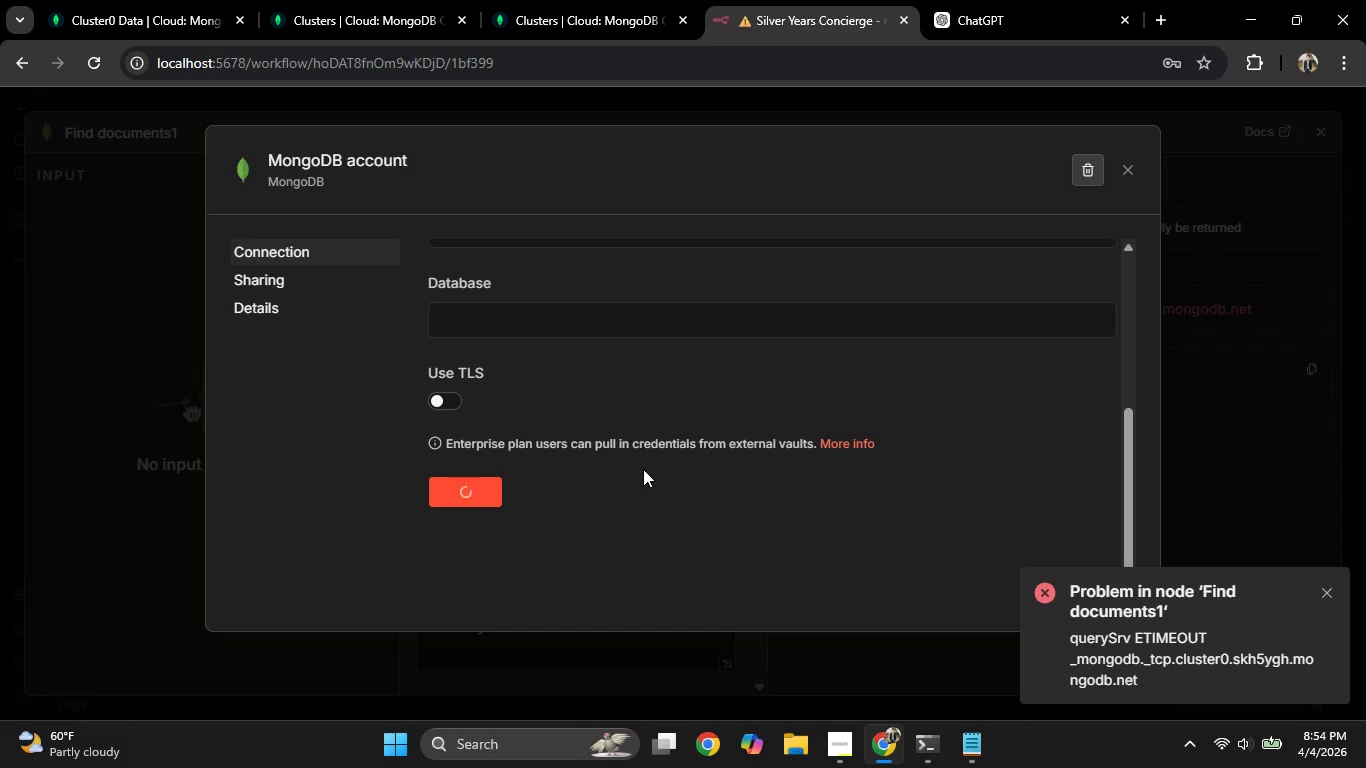 
wait(73.96)
 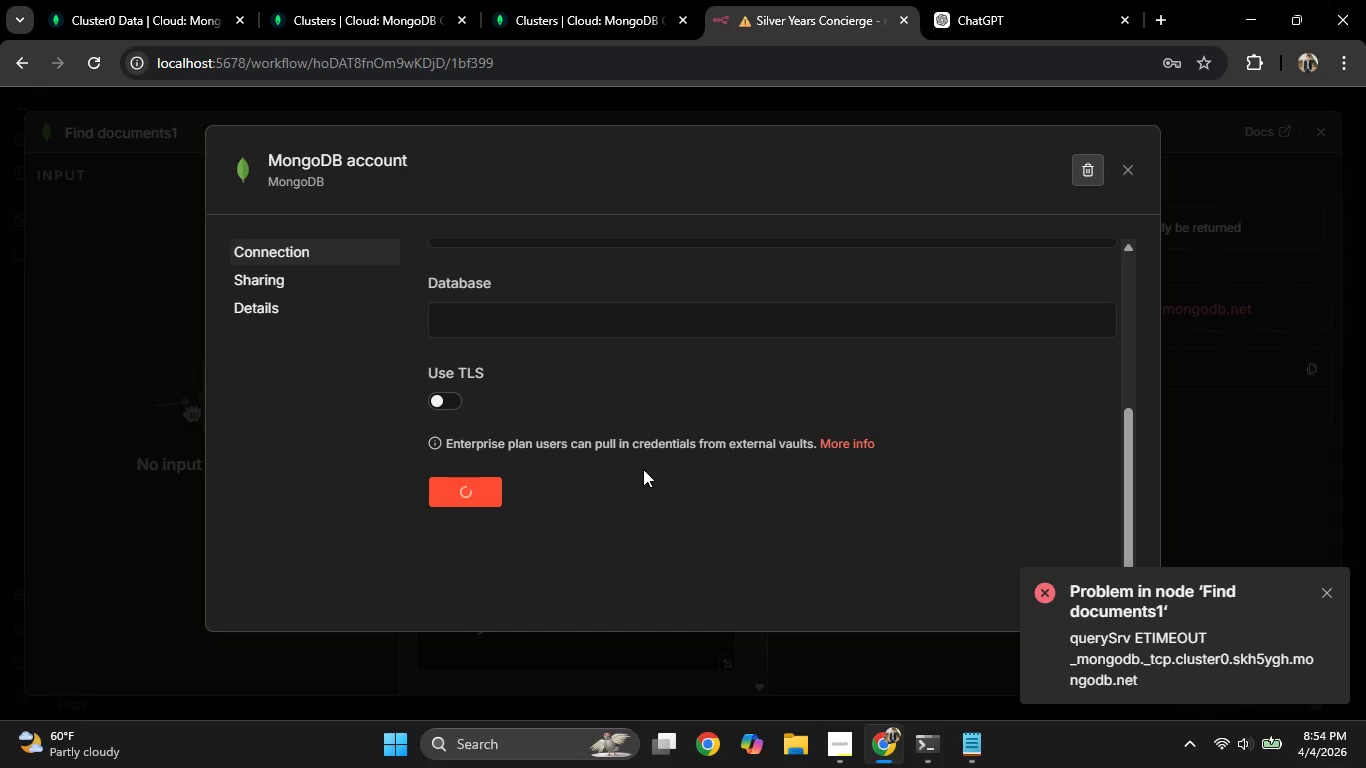 
left_click([1089, 343])
 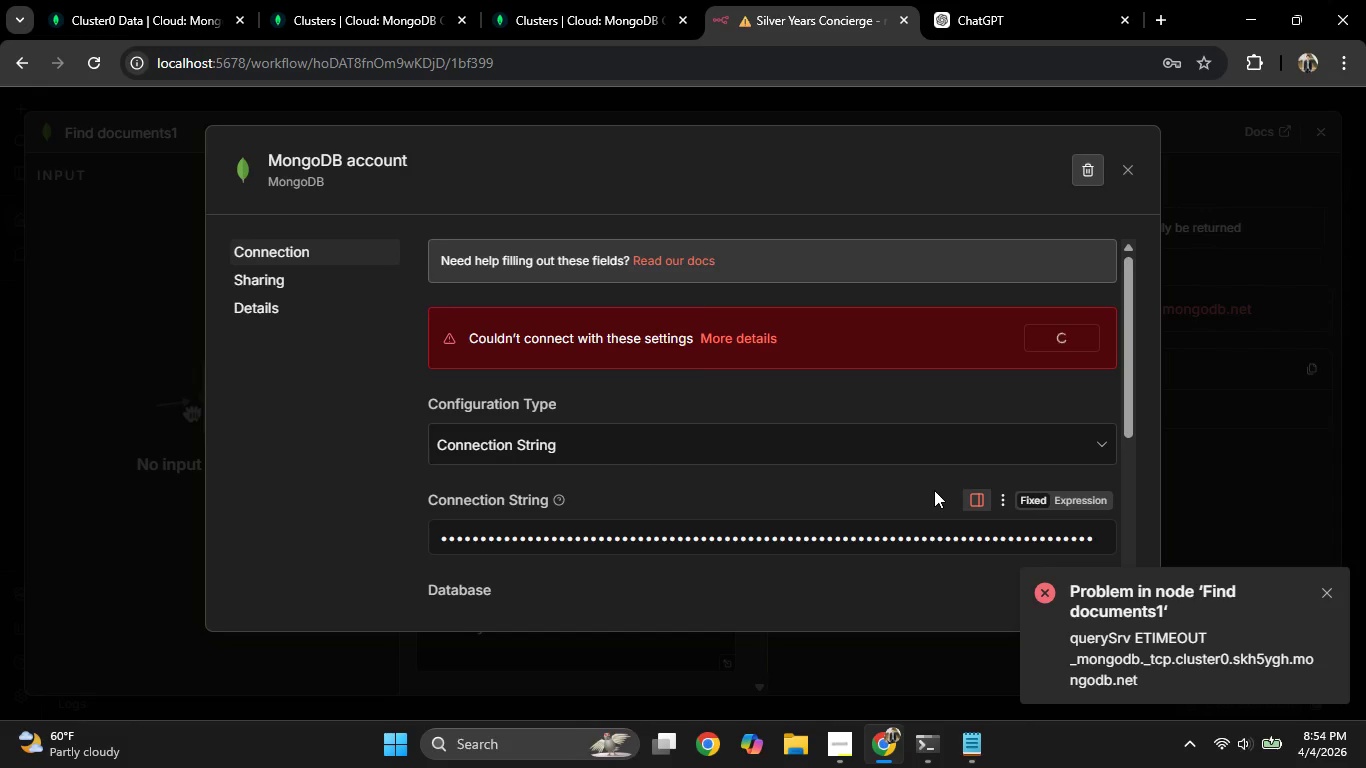 
wait(10.09)
 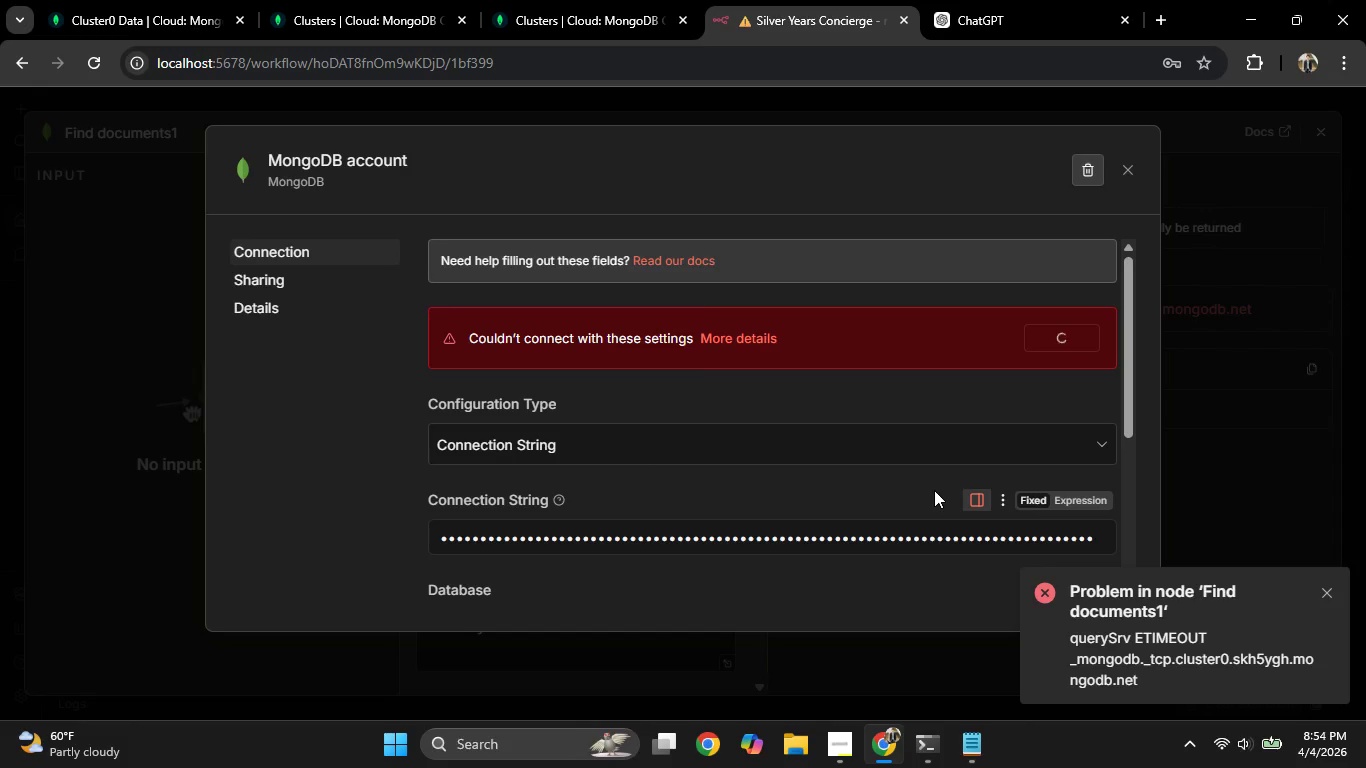 
left_click([847, 745])